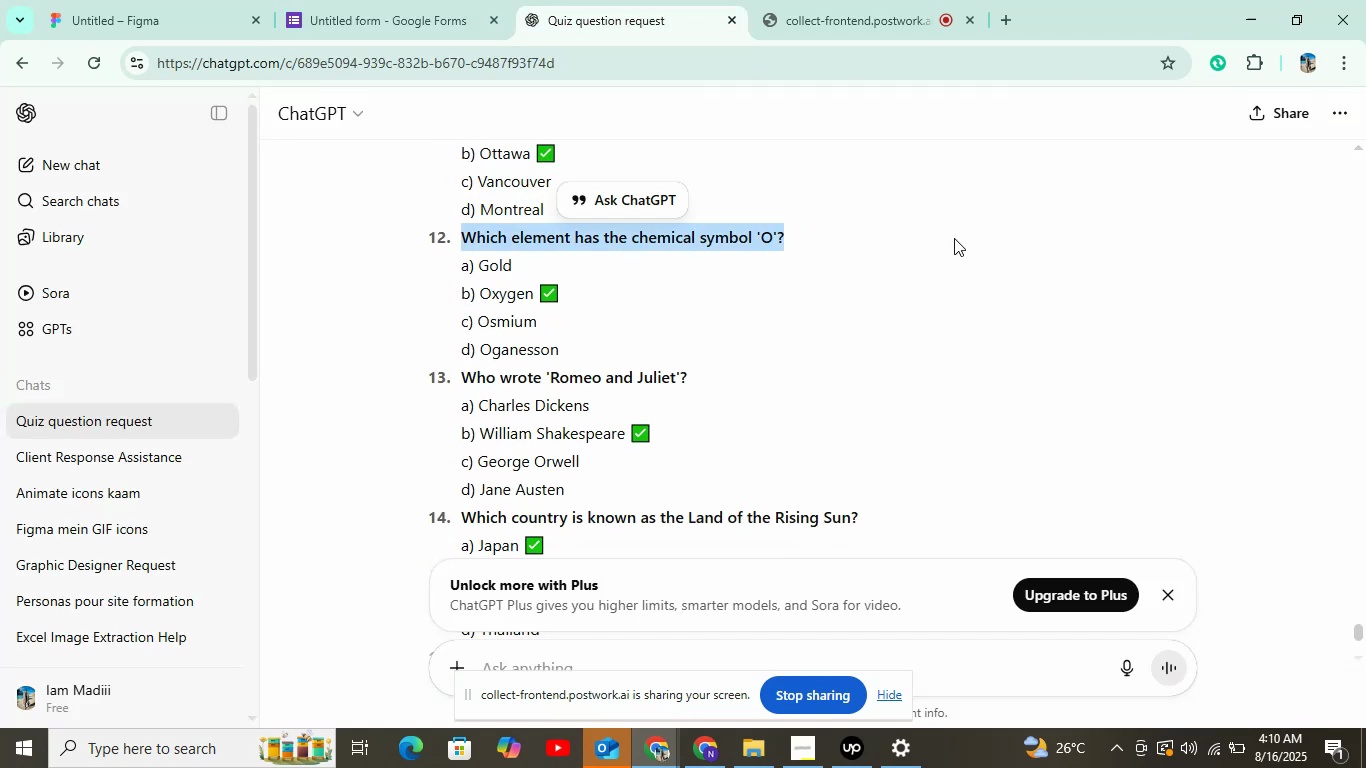 
key(Control+C)
 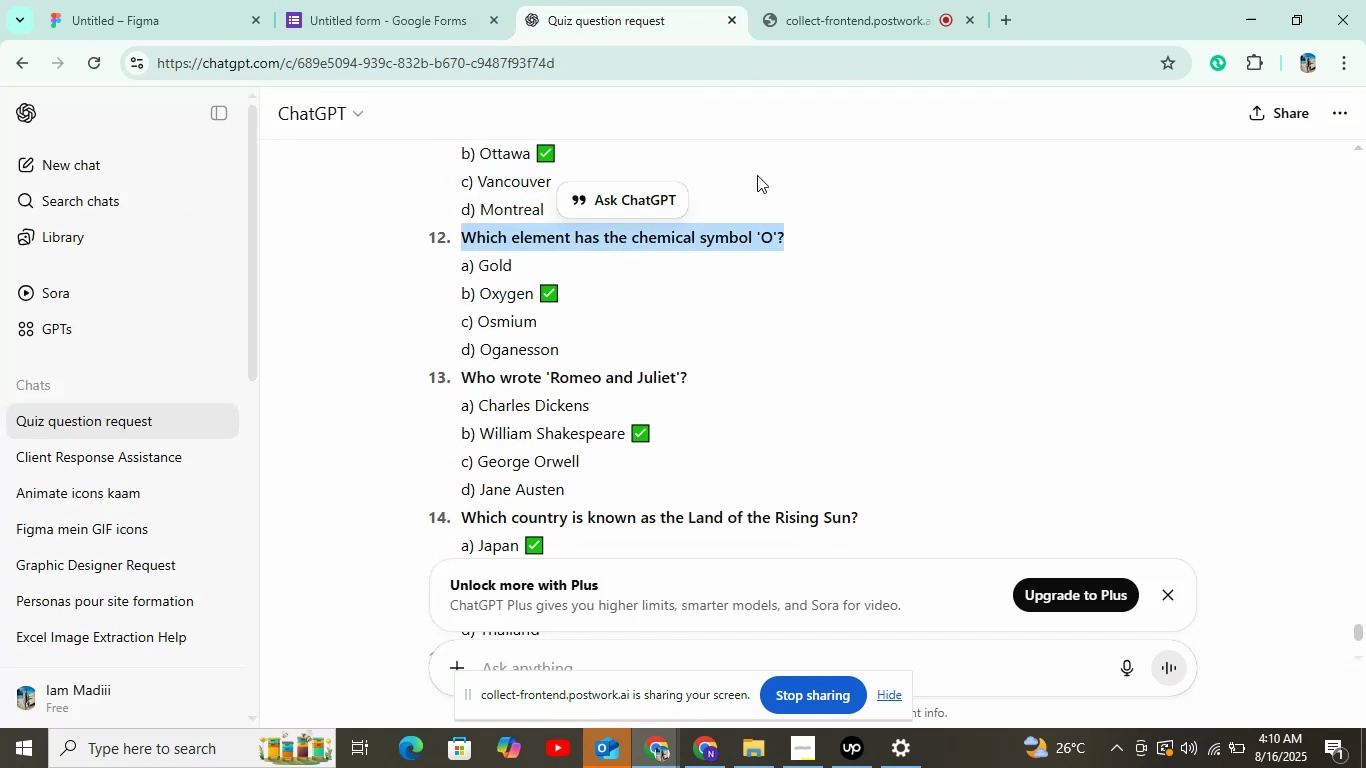 
left_click([440, 19])
 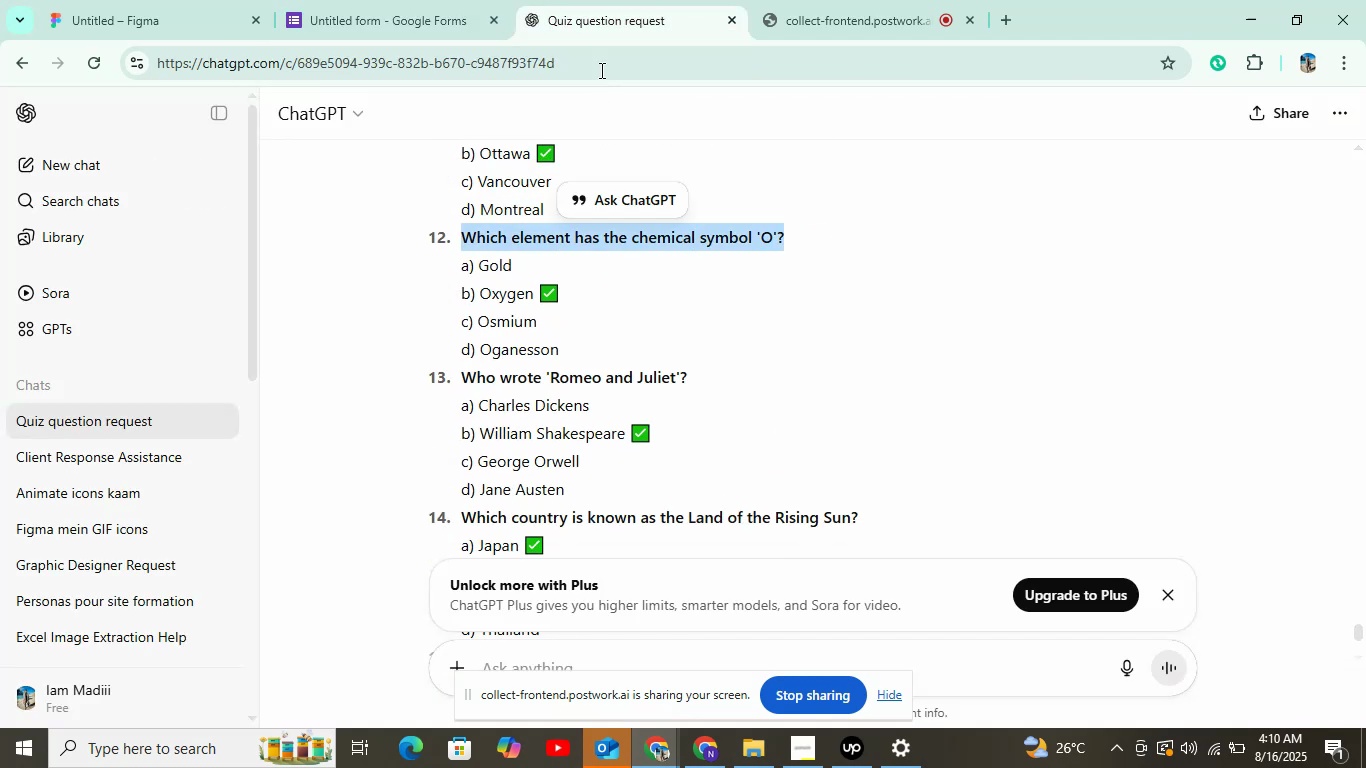 
key(Control+V)
 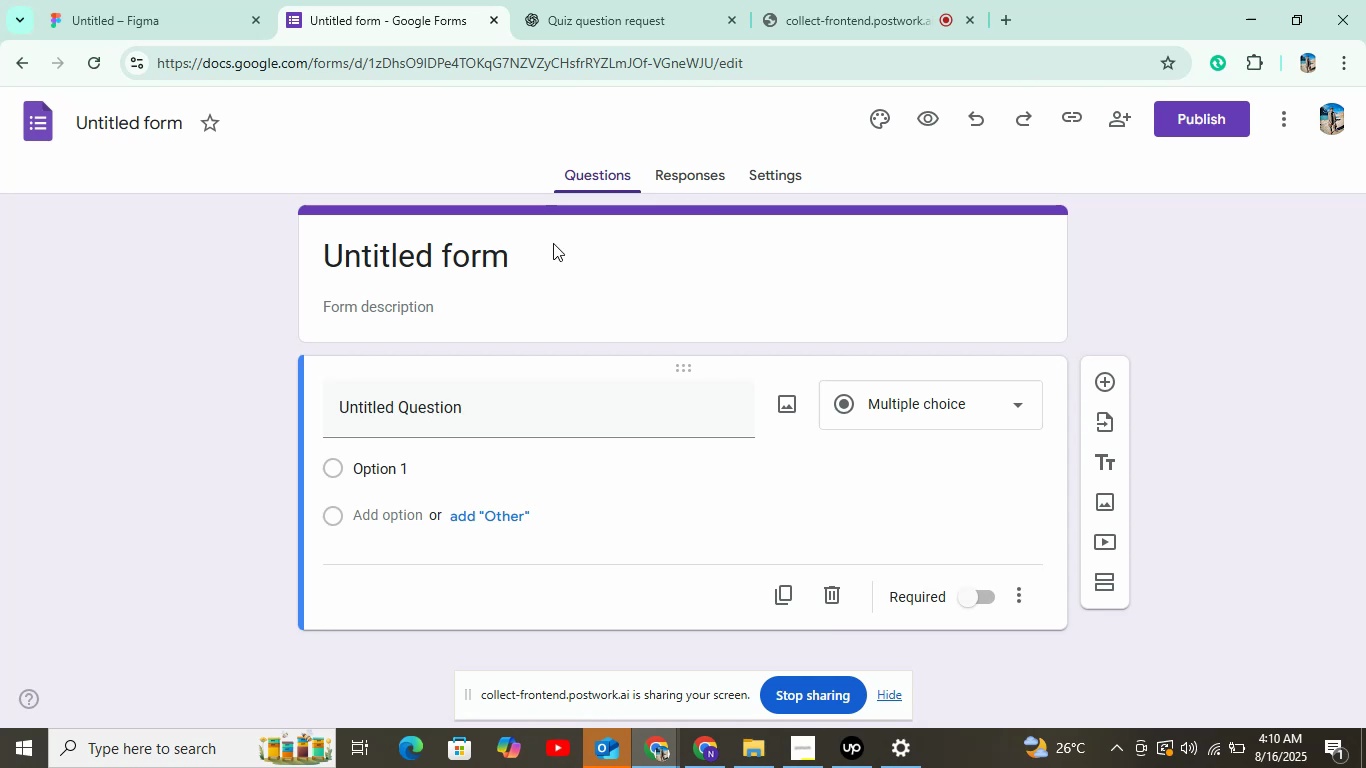 
left_click([511, 410])
 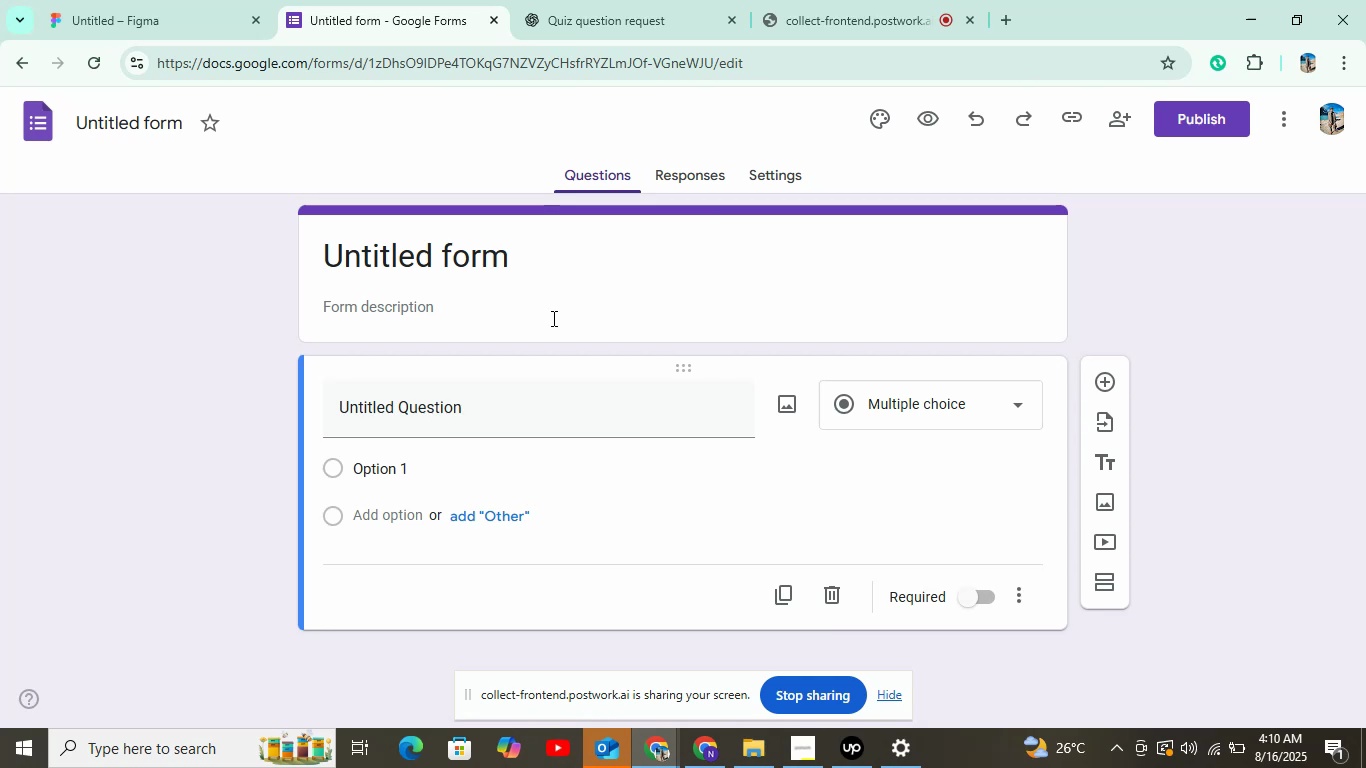 
key(Control+V)
 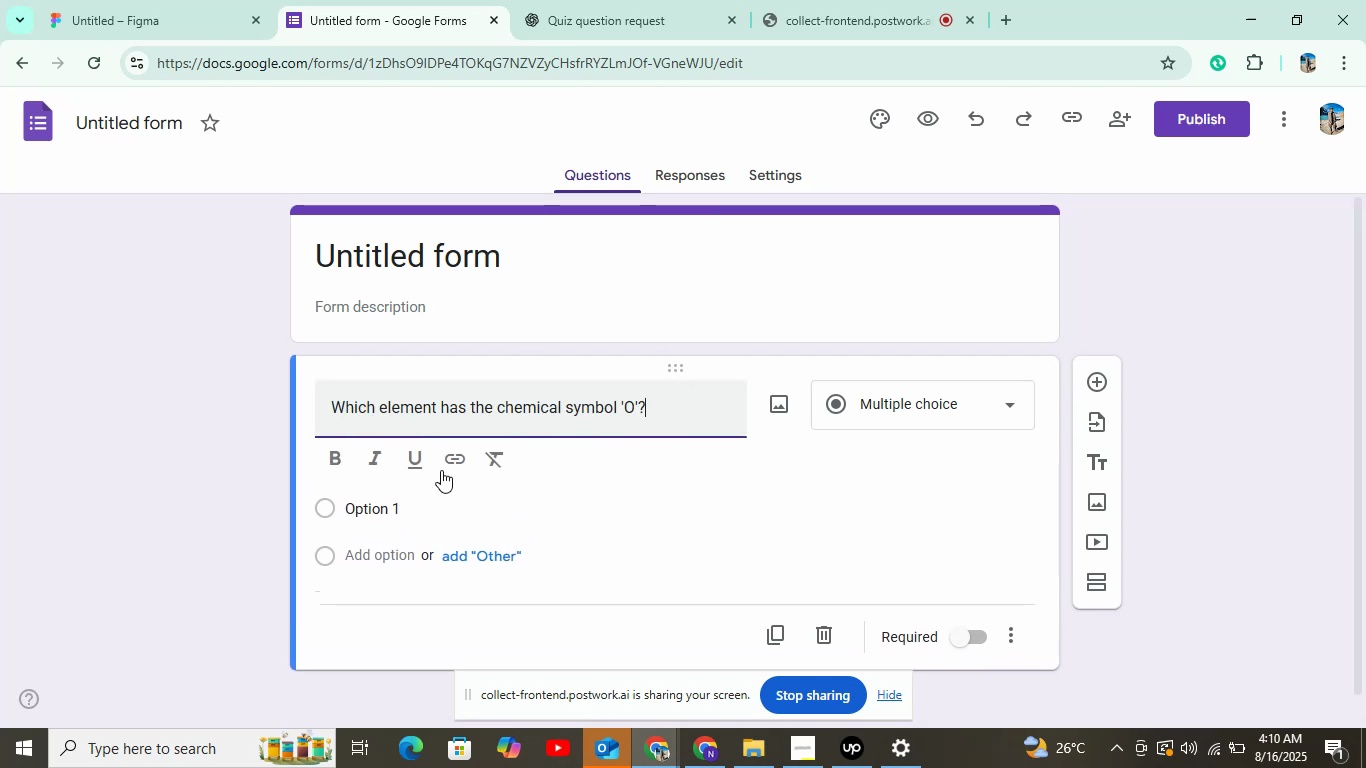 
left_click([424, 509])
 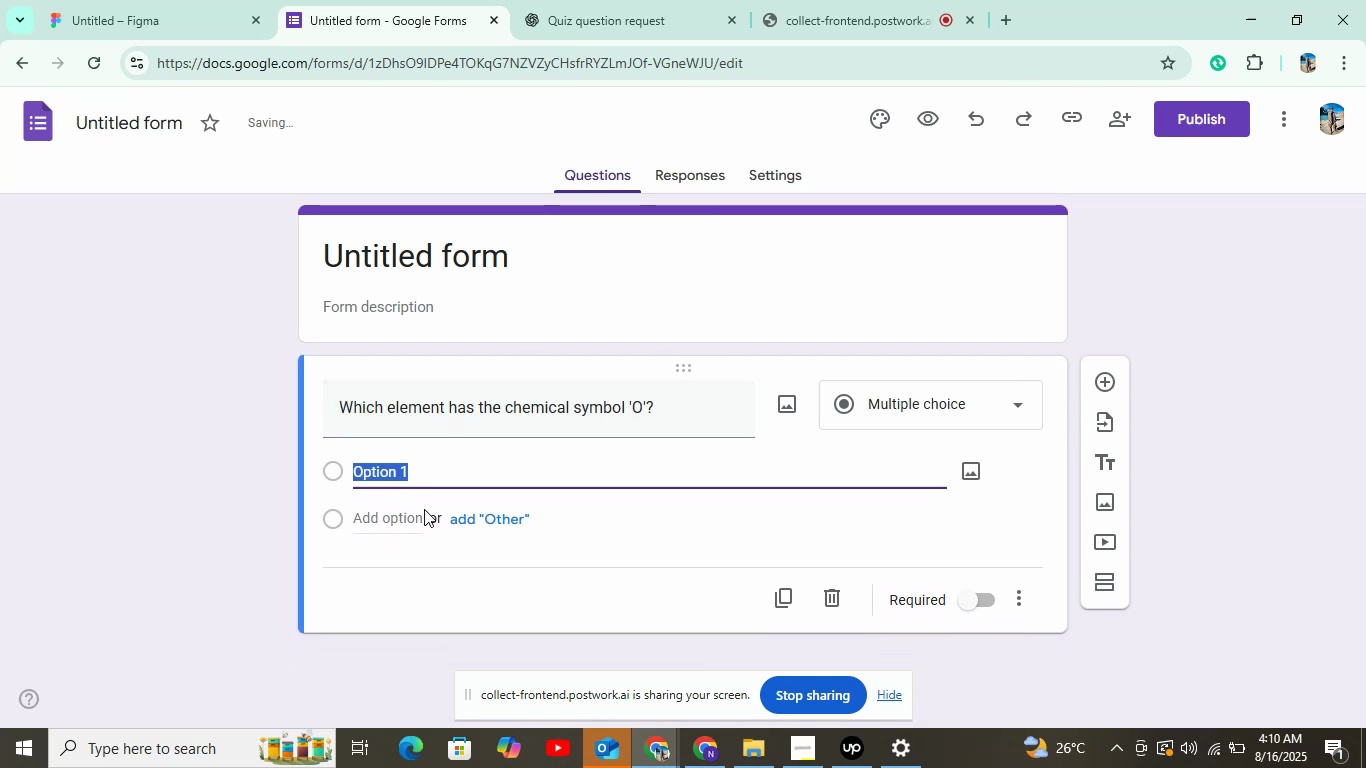 
left_click([556, 0])
 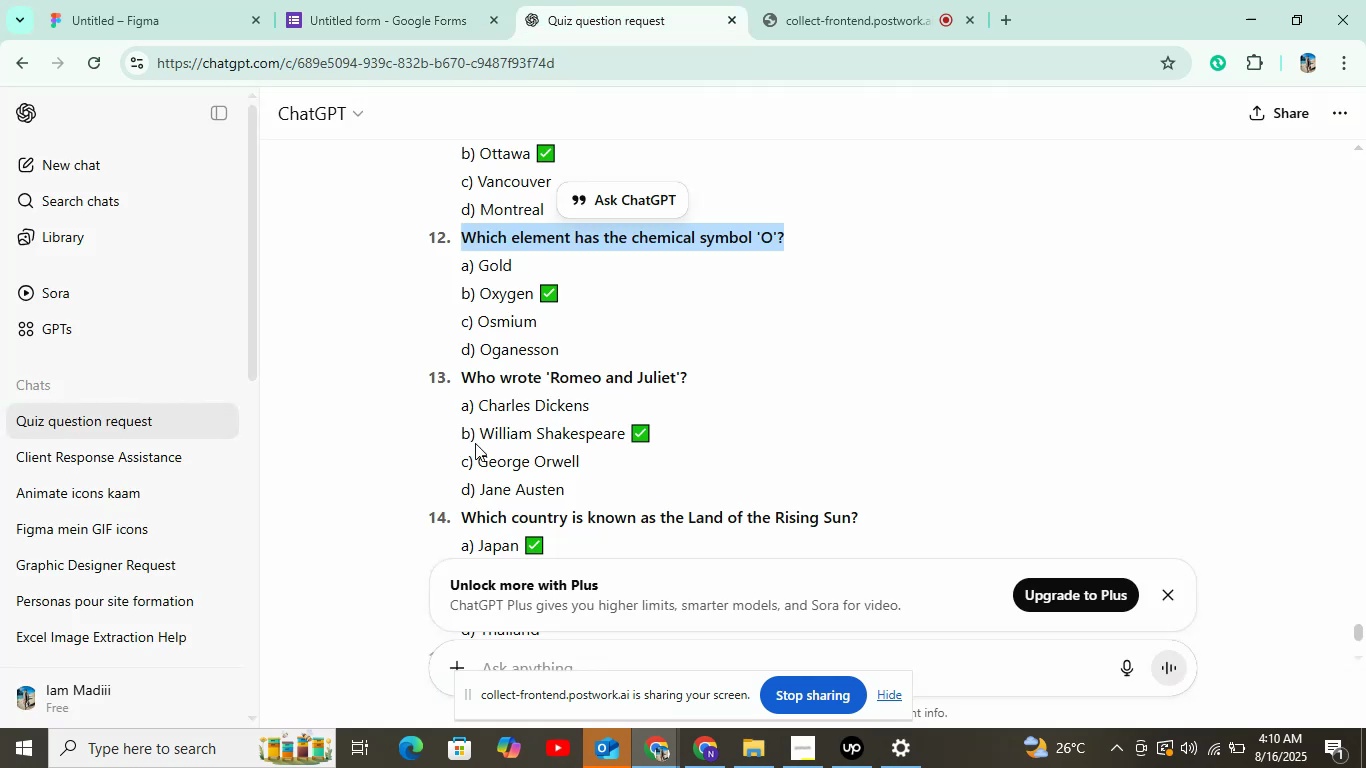 
double_click([487, 266])
 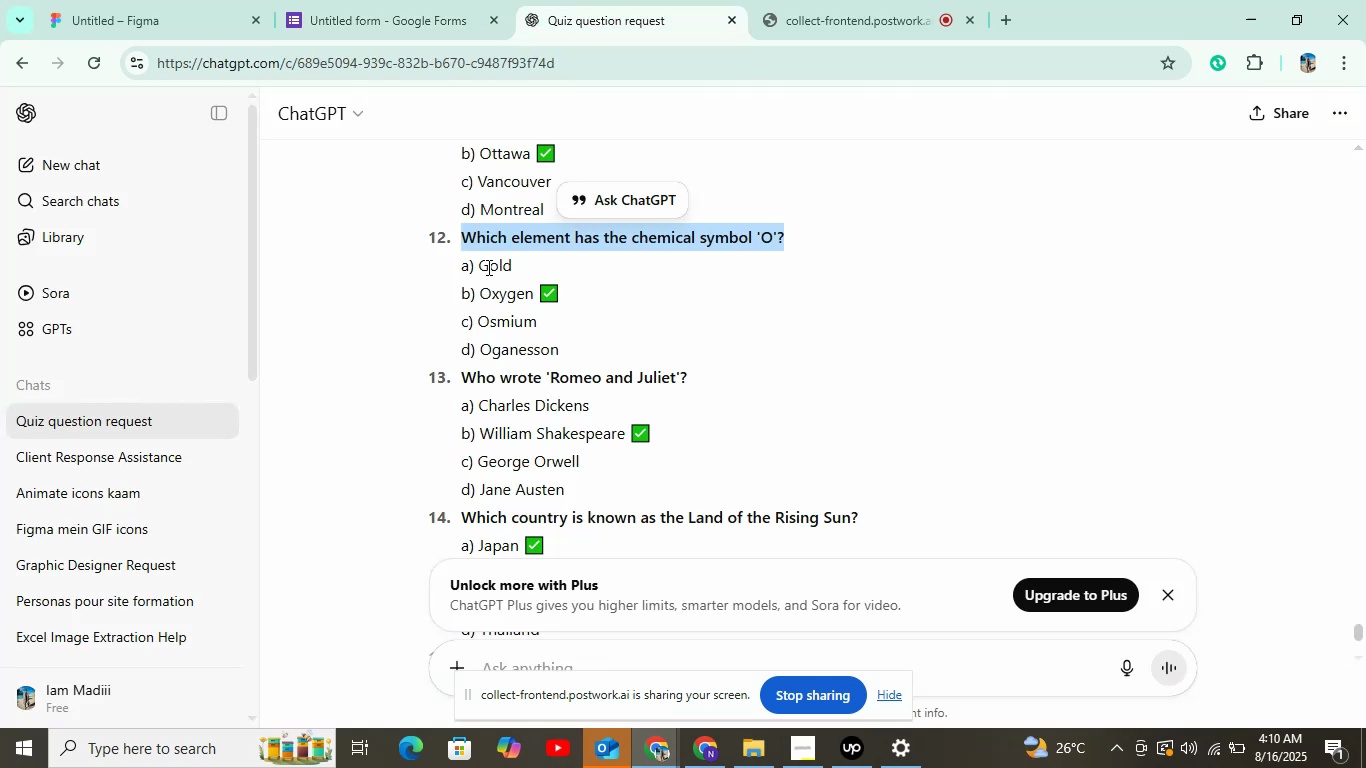 
key(Control+C)
 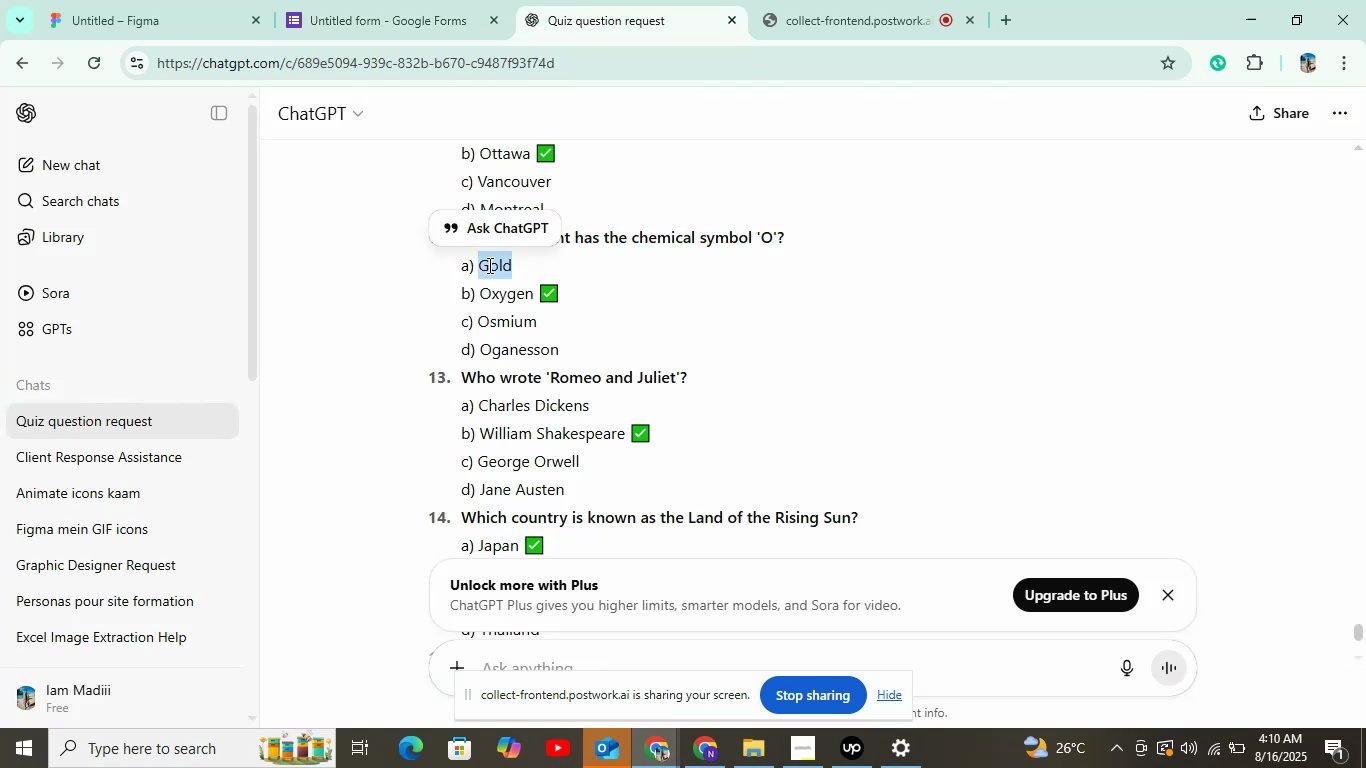 
key(Control+C)
 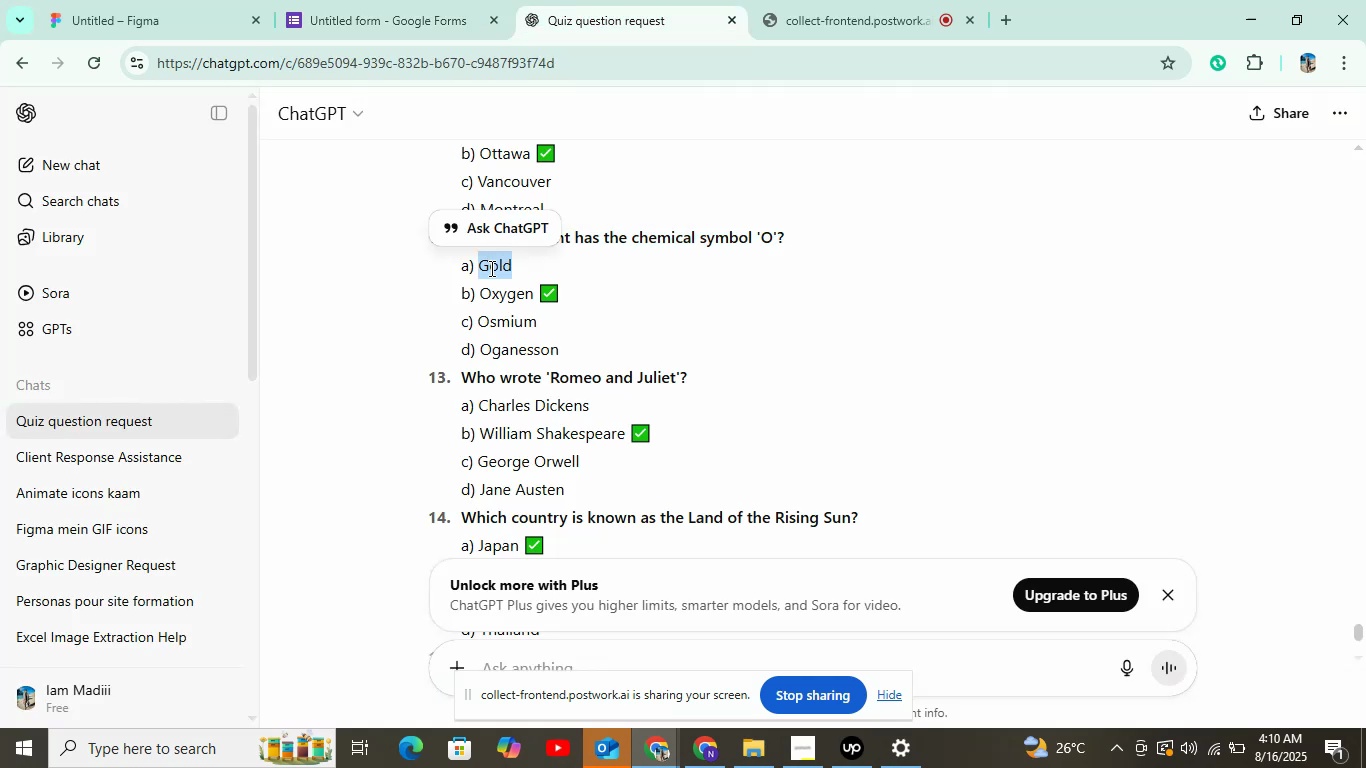 
left_click([429, 4])
 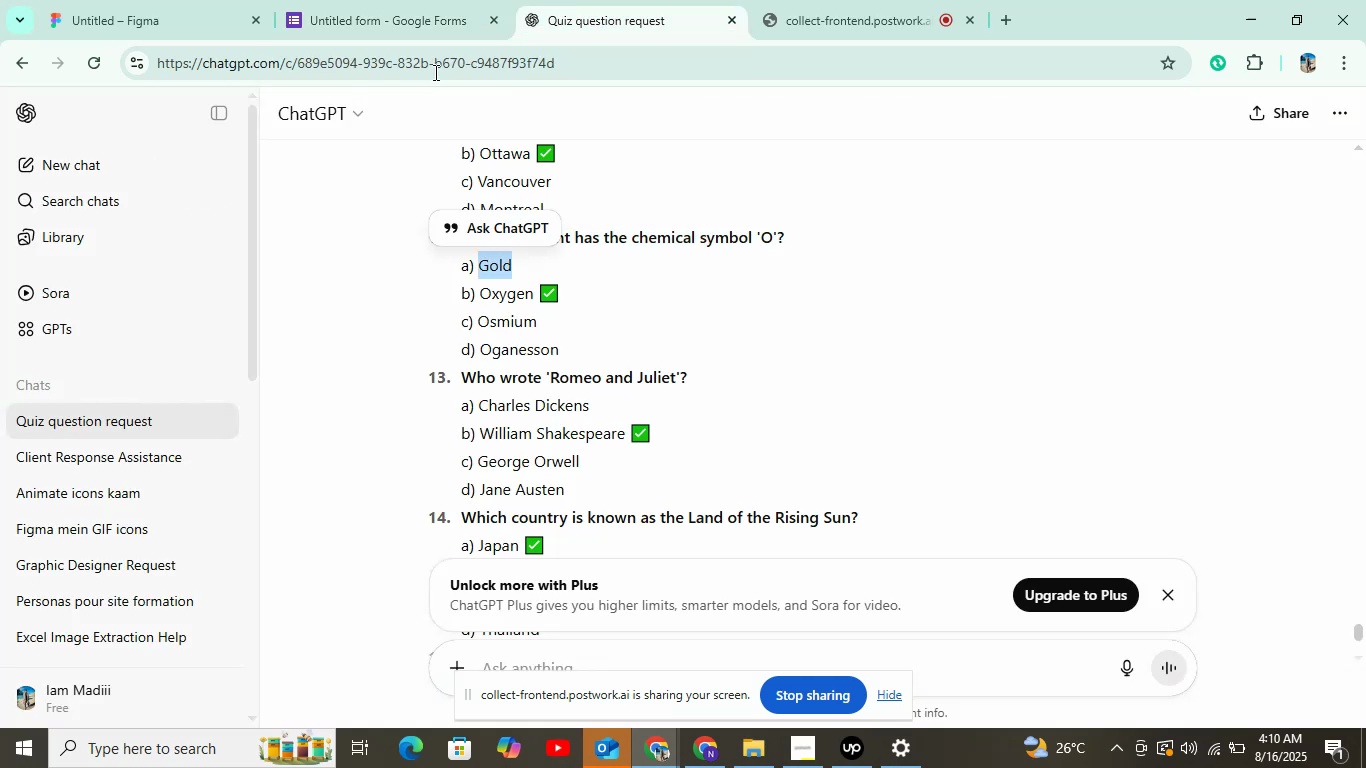 
key(Control+V)
 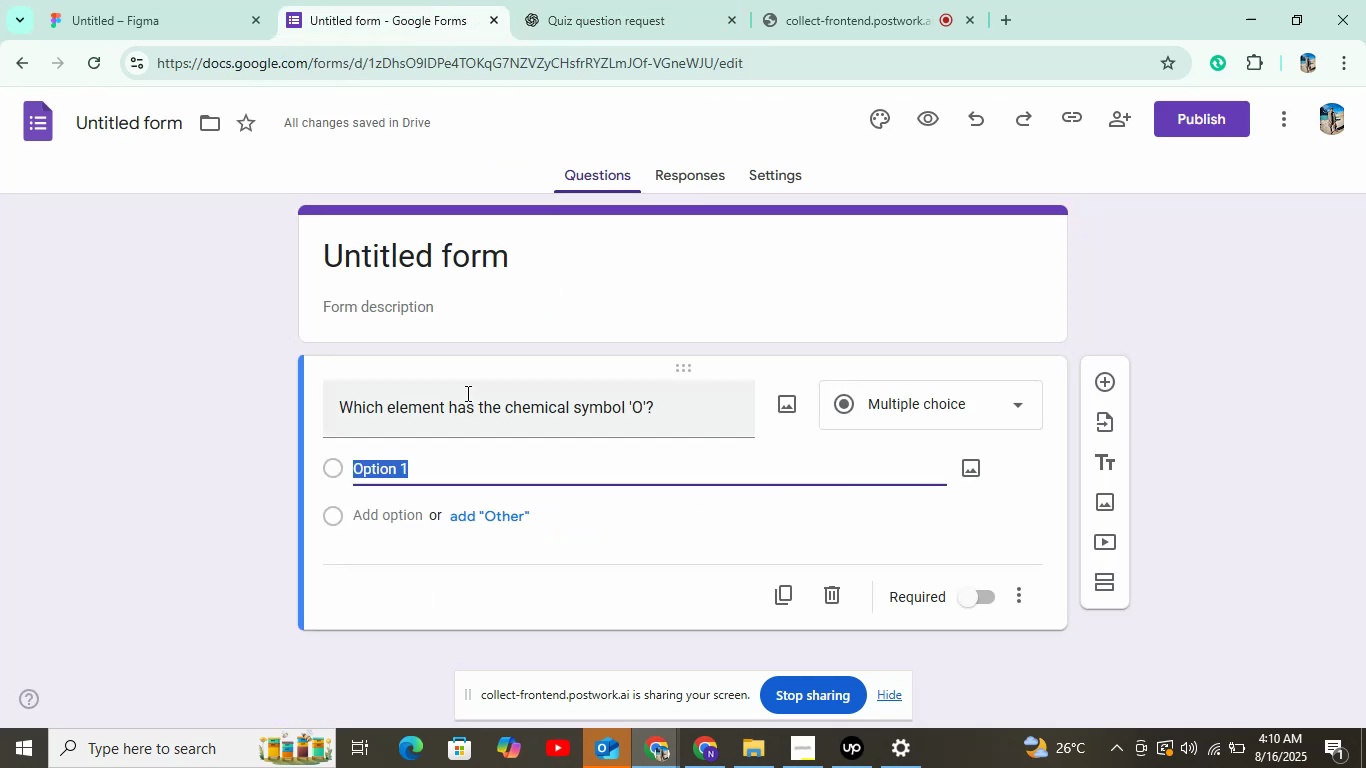 
left_click([397, 514])
 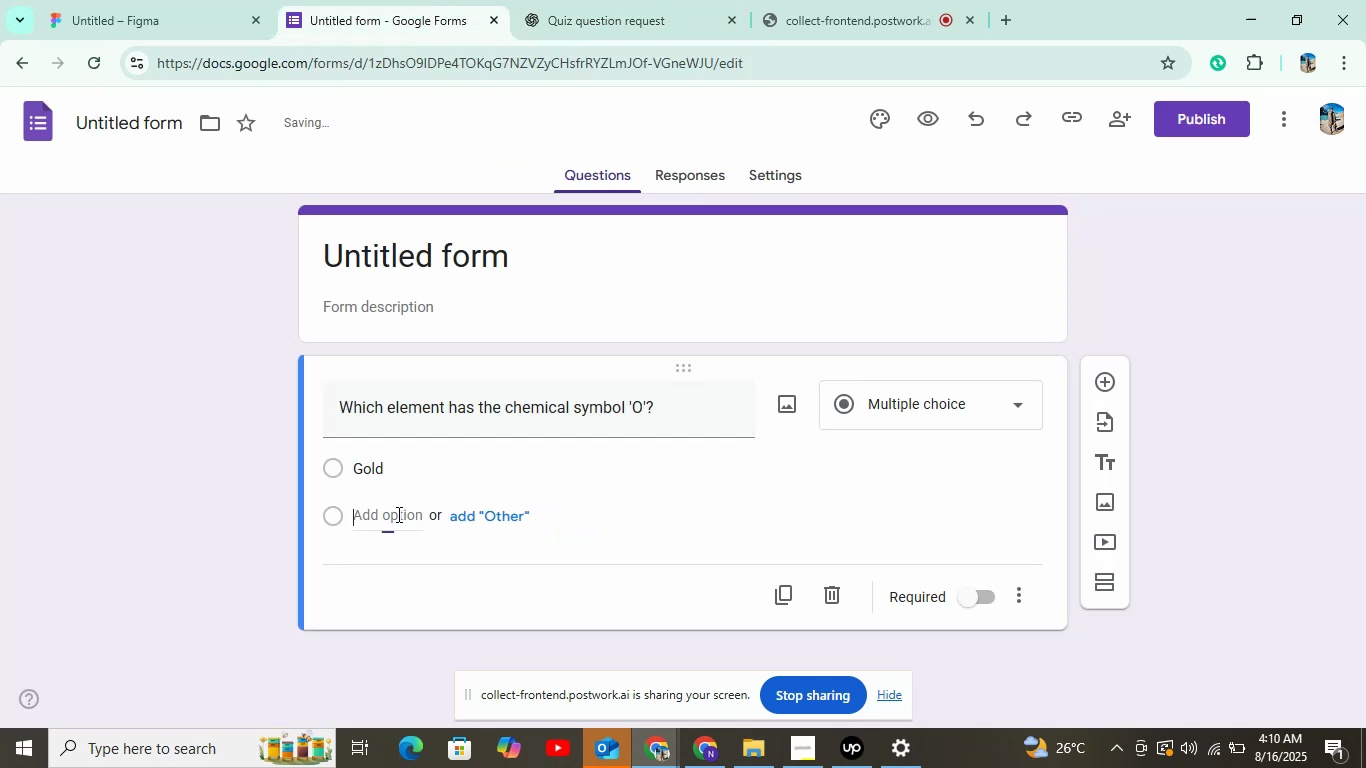 
left_click([551, 0])
 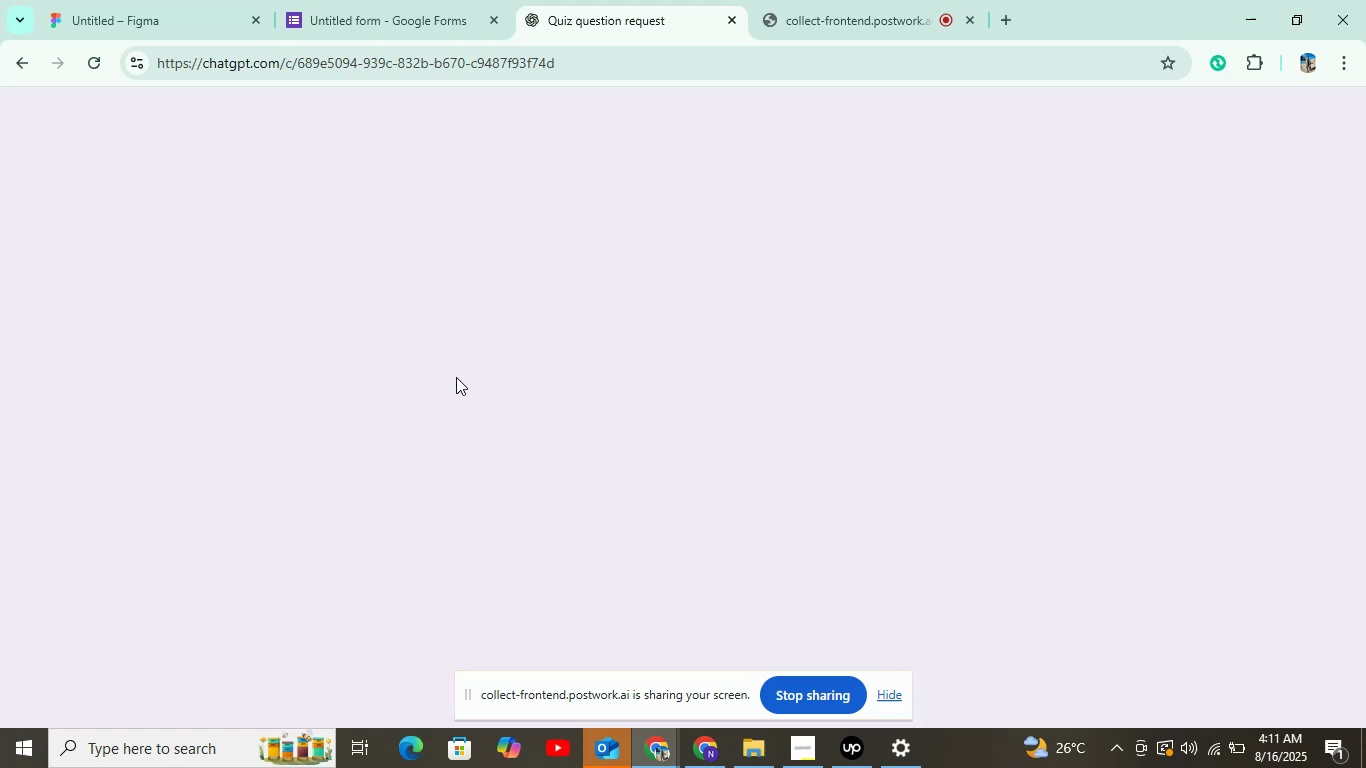 
double_click([508, 303])
 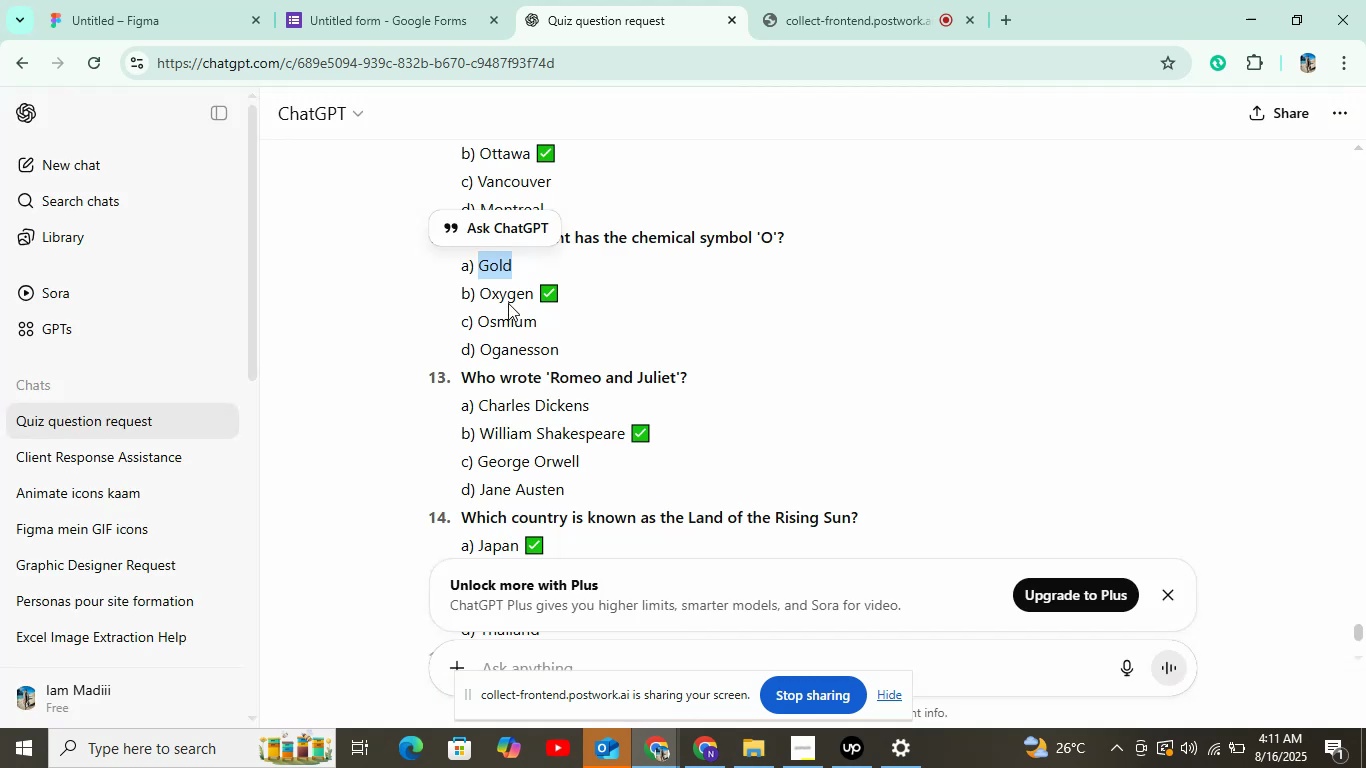 
key(Control+C)
 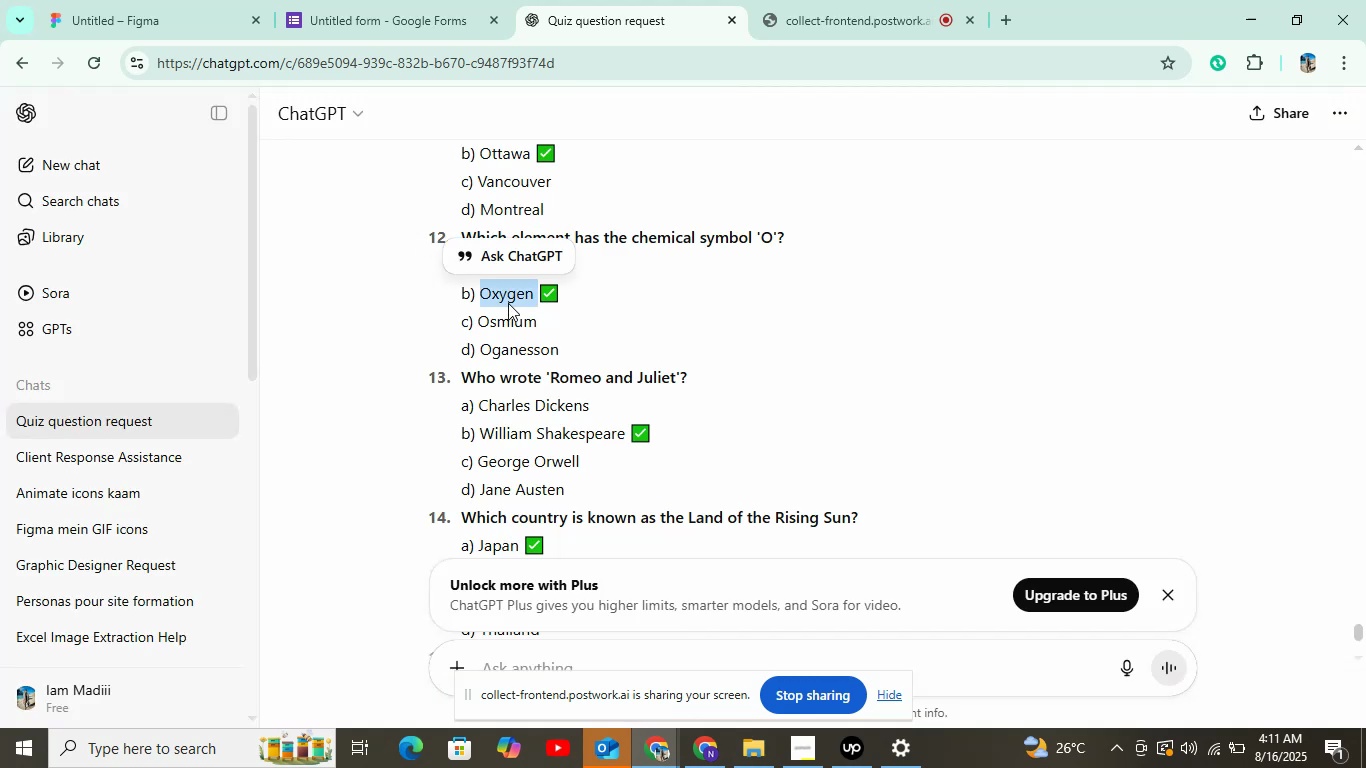 
key(Control+C)
 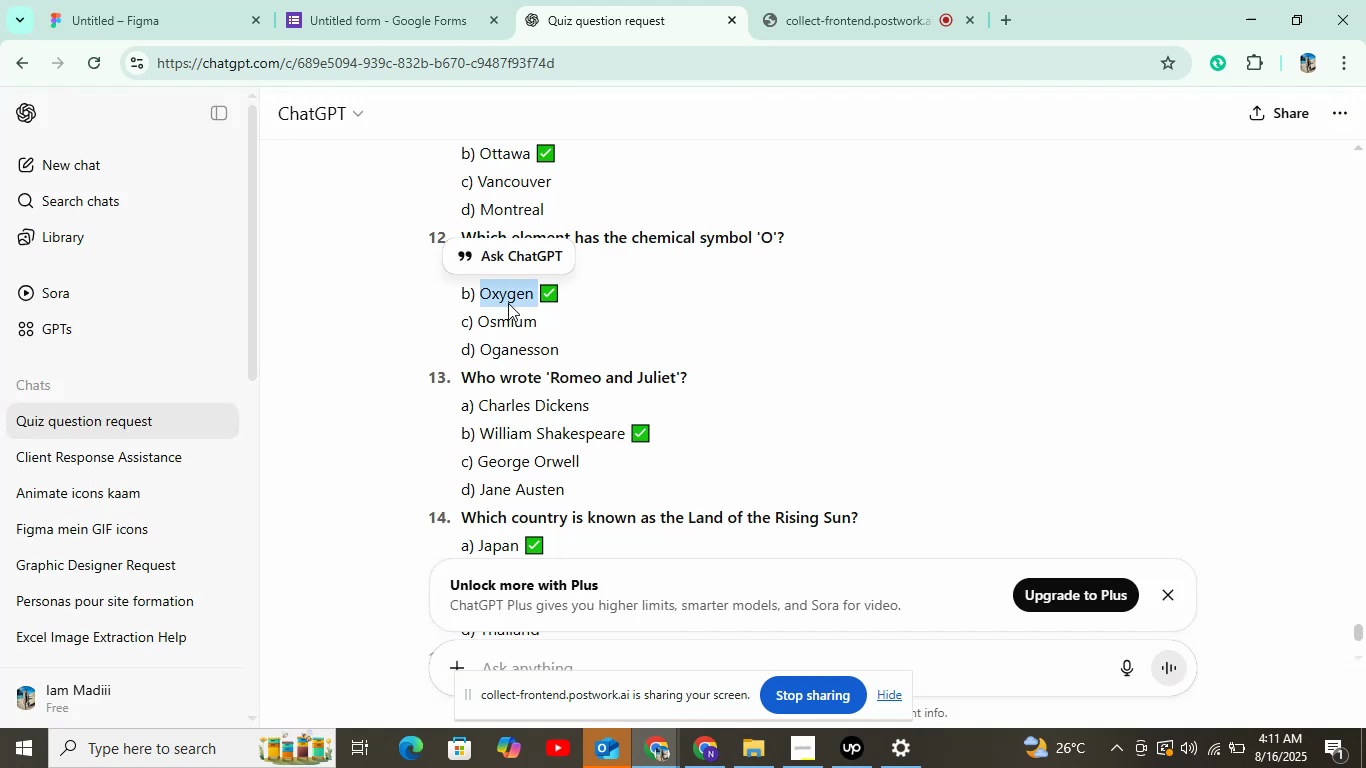 
left_click([416, 0])
 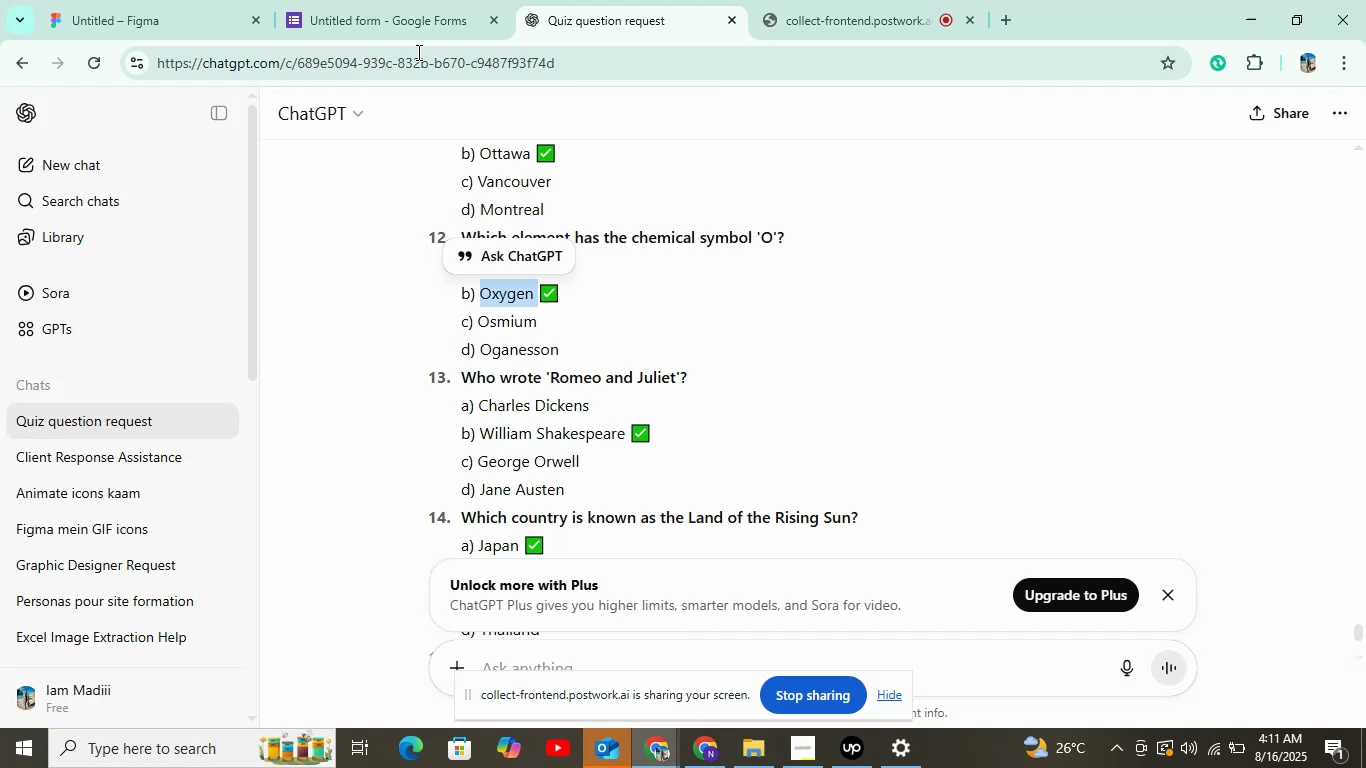 
key(Control+V)
 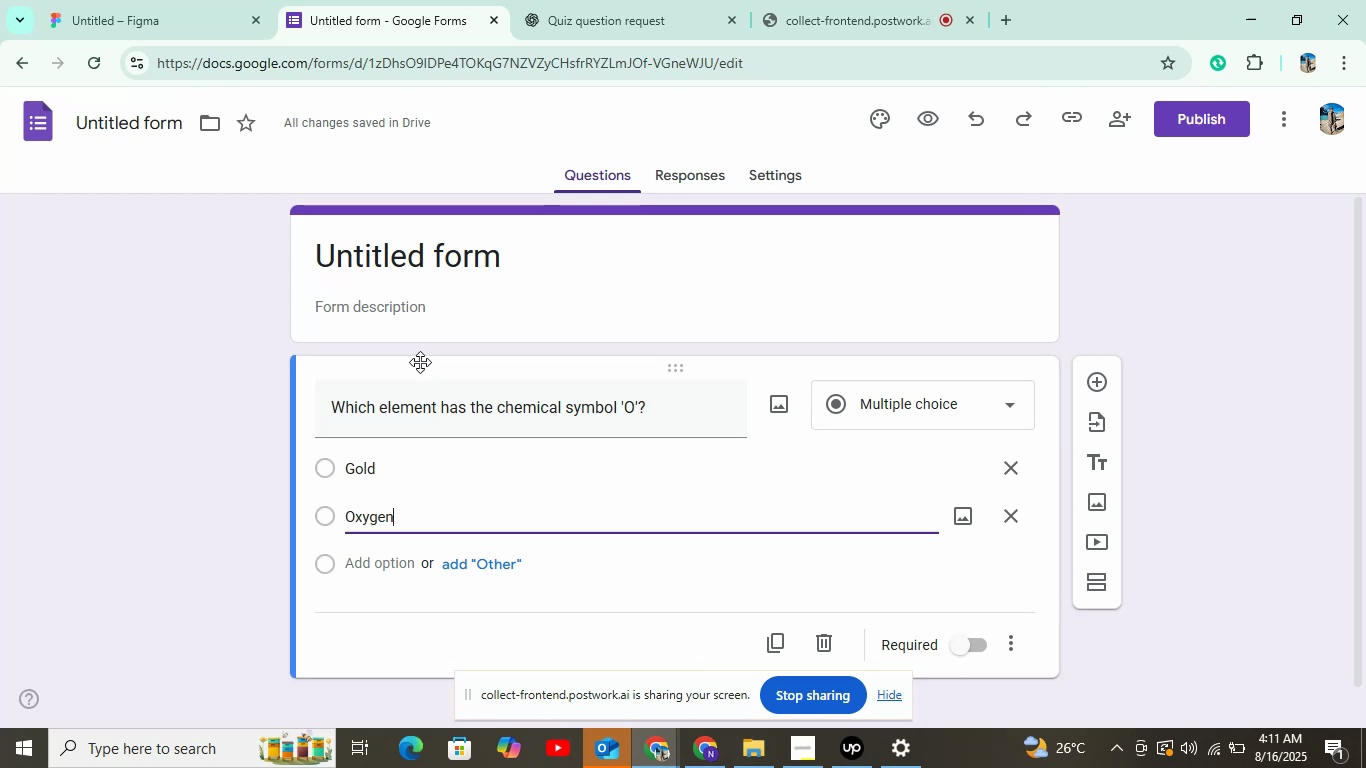 
wait(16.43)
 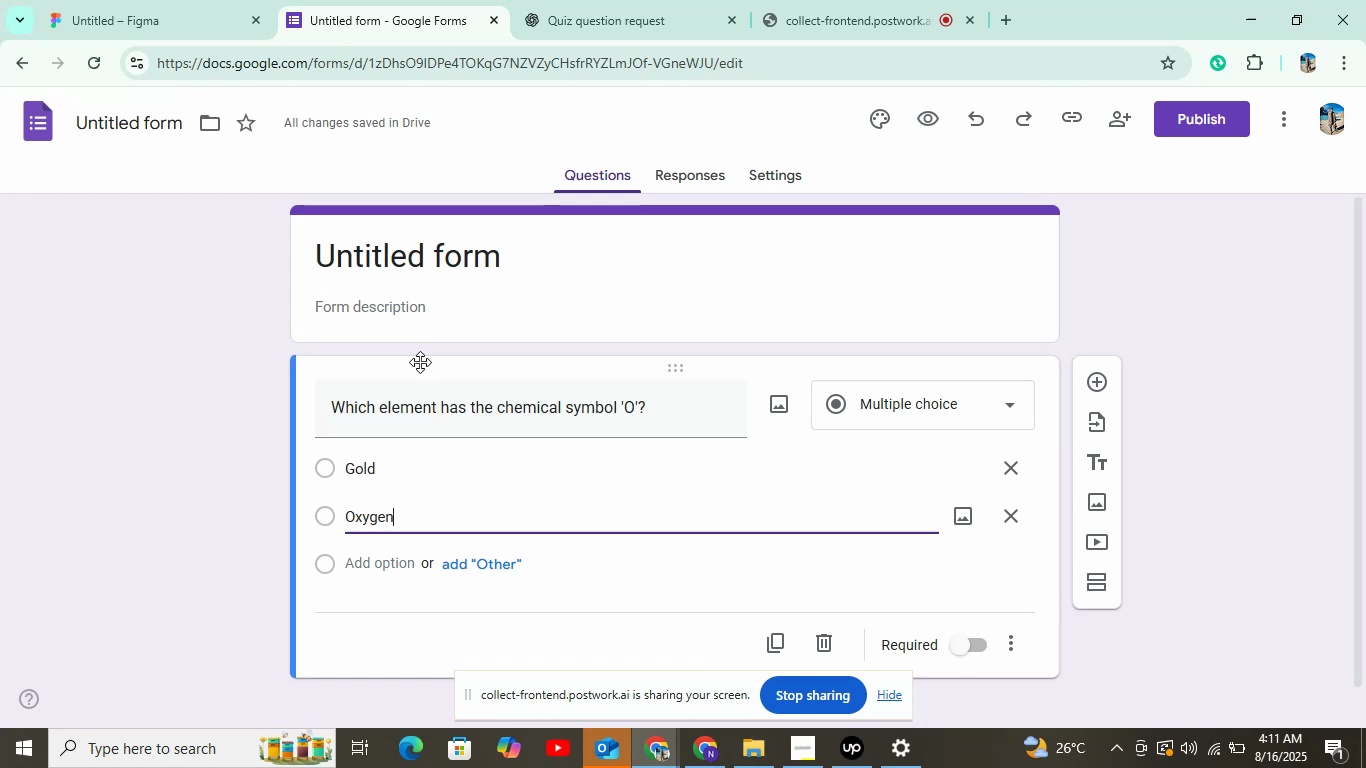 
double_click([507, 325])
 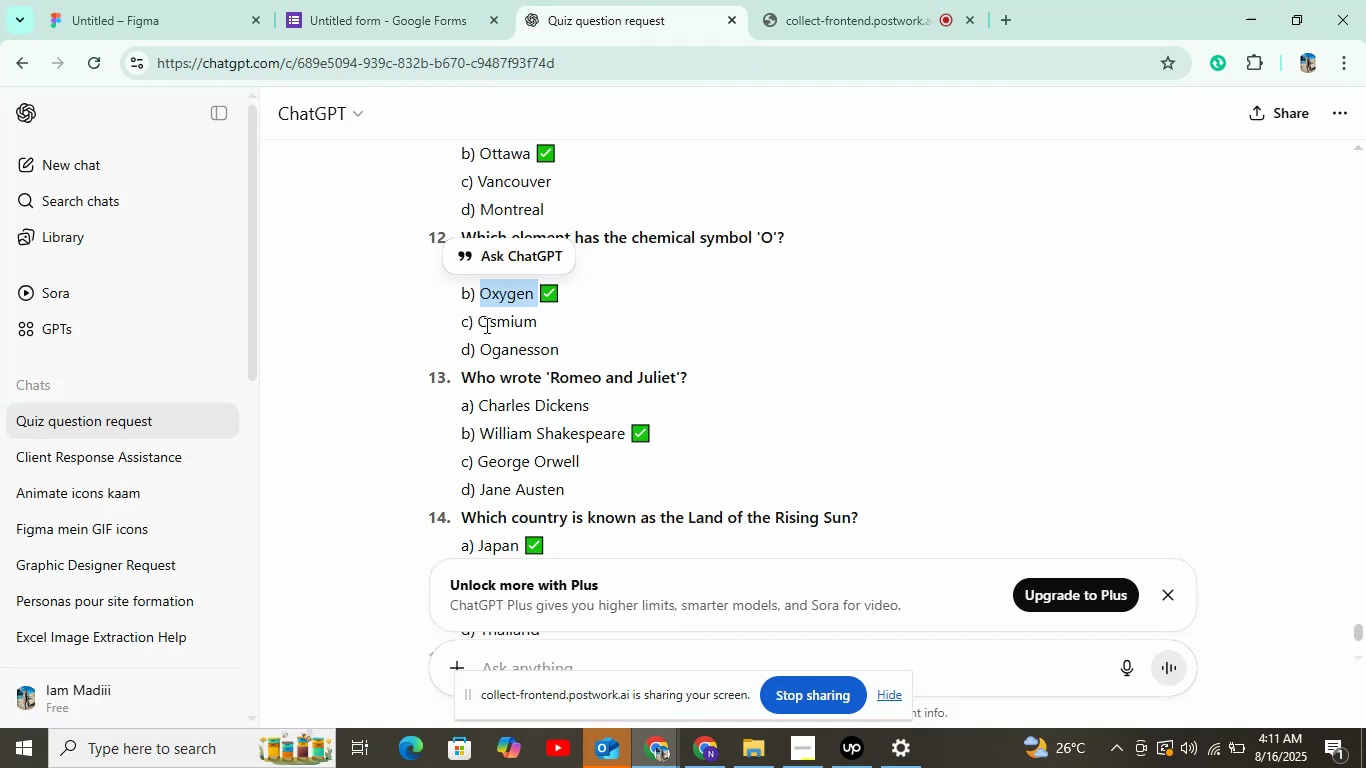 
key(Control+C)
 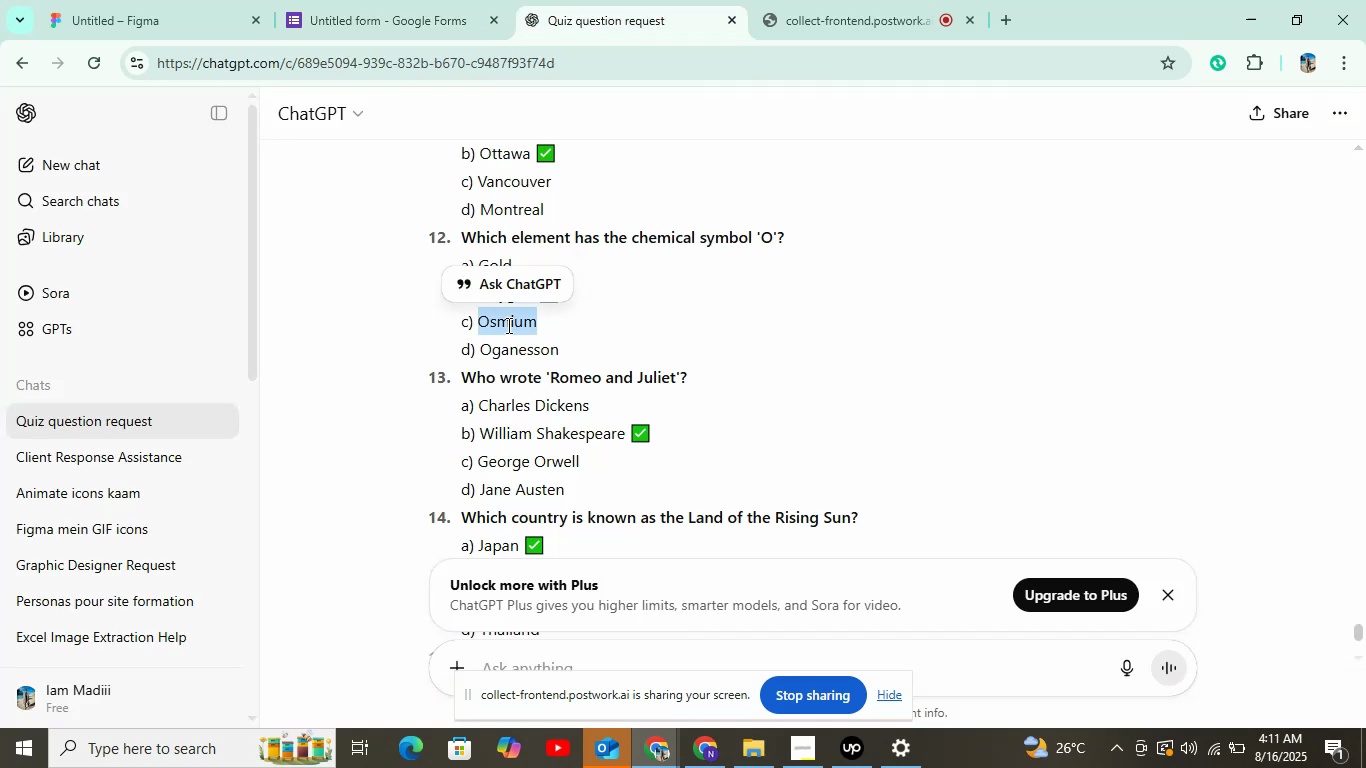 
key(Control+C)
 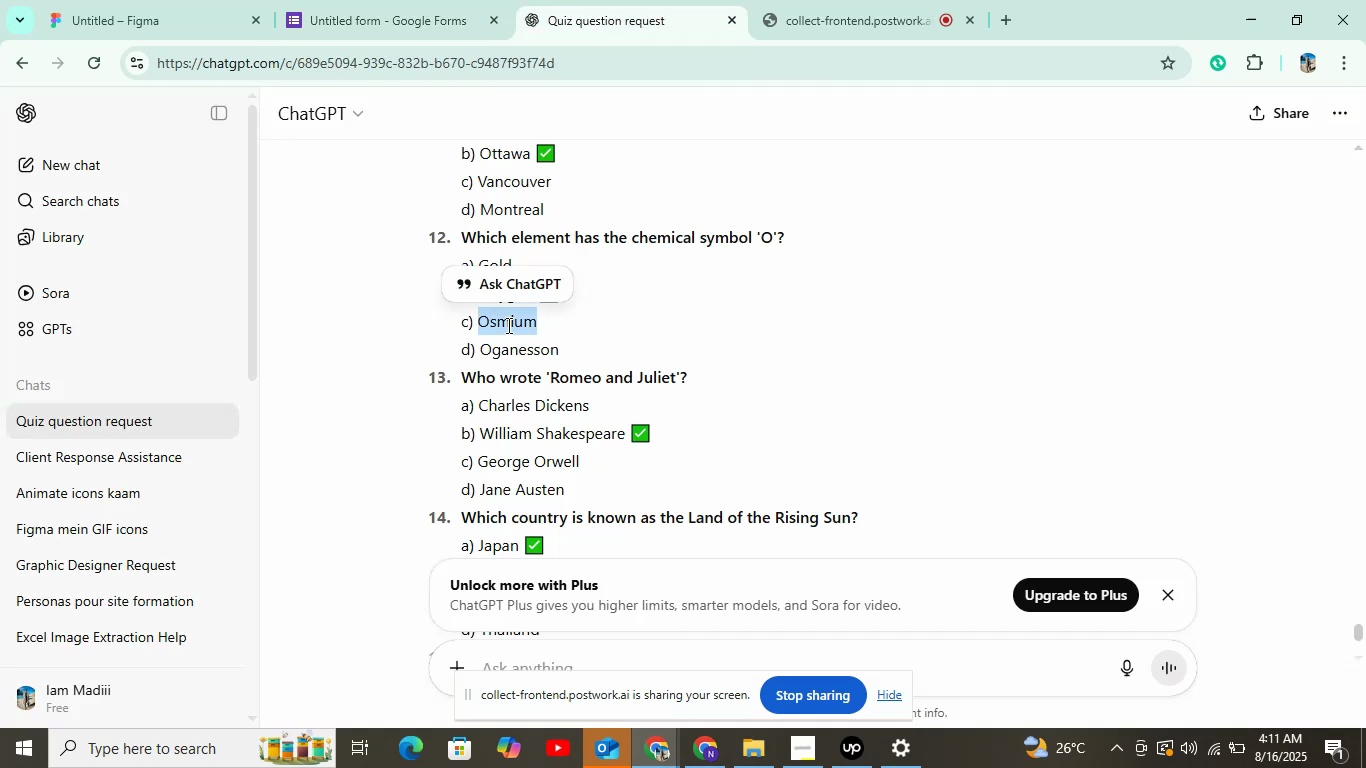 
left_click([389, 17])
 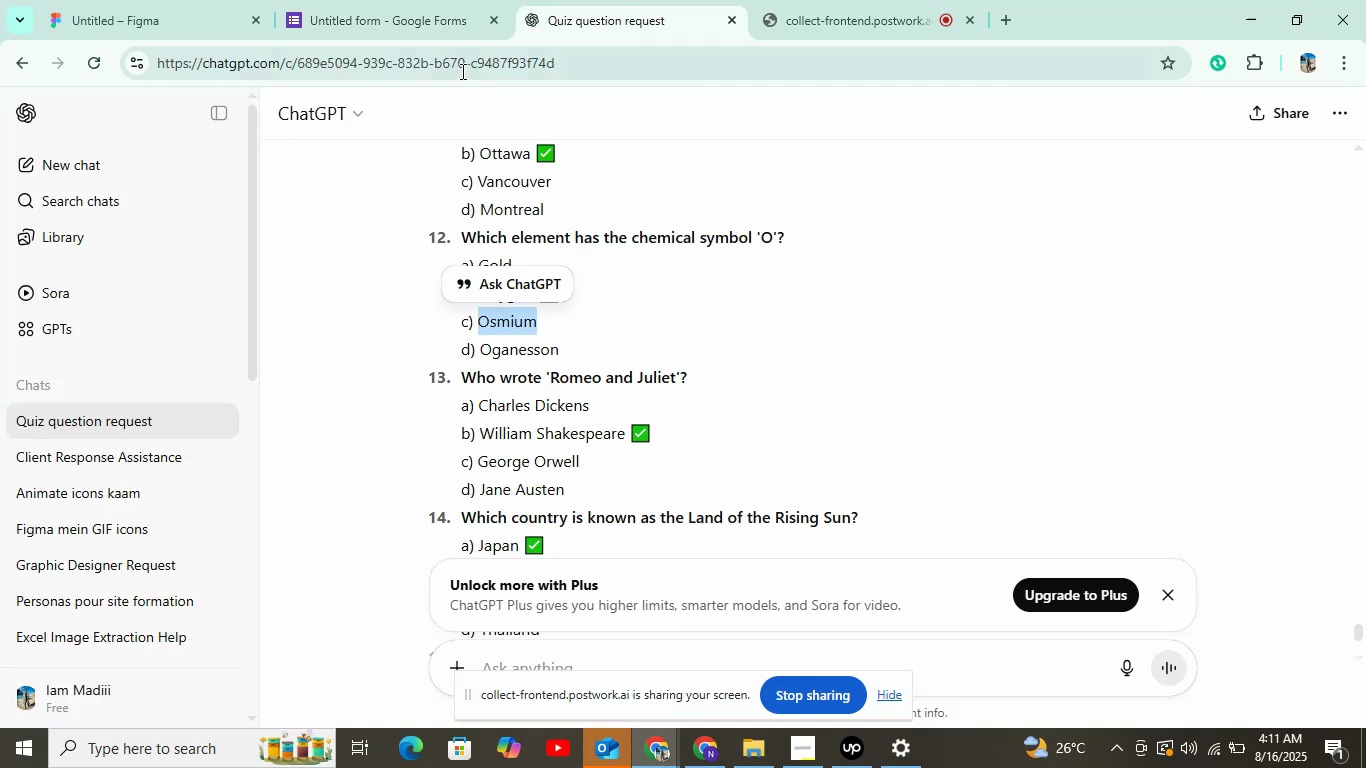 
key(Control+V)
 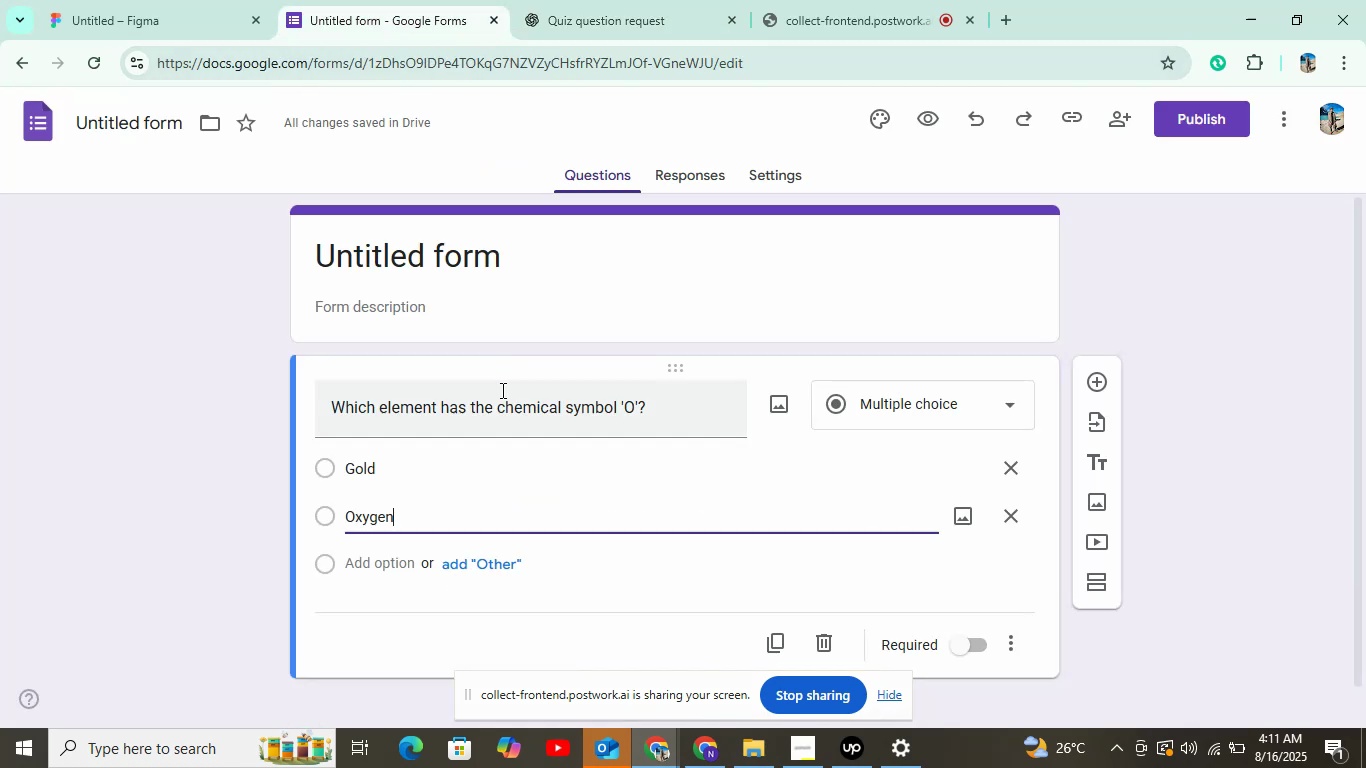 
key(Control+Z)
 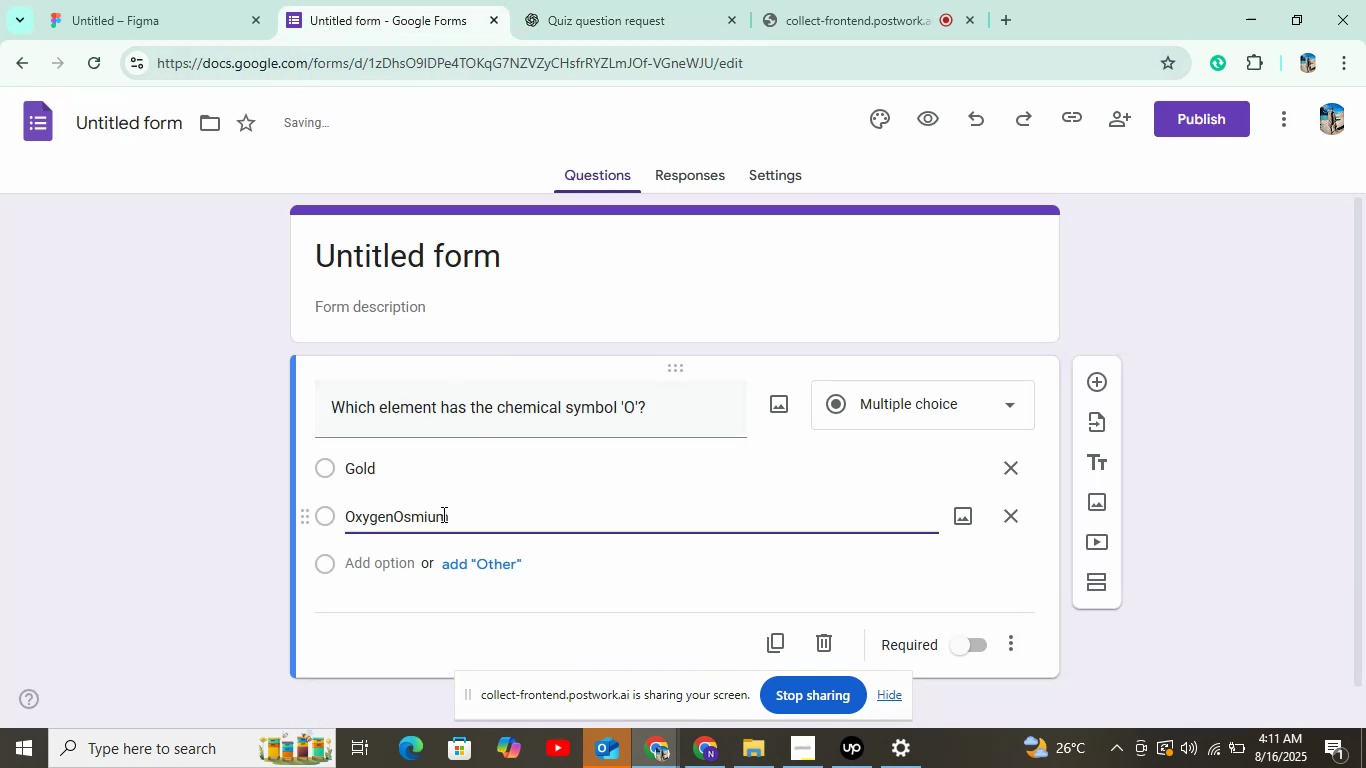 
left_click([397, 563])
 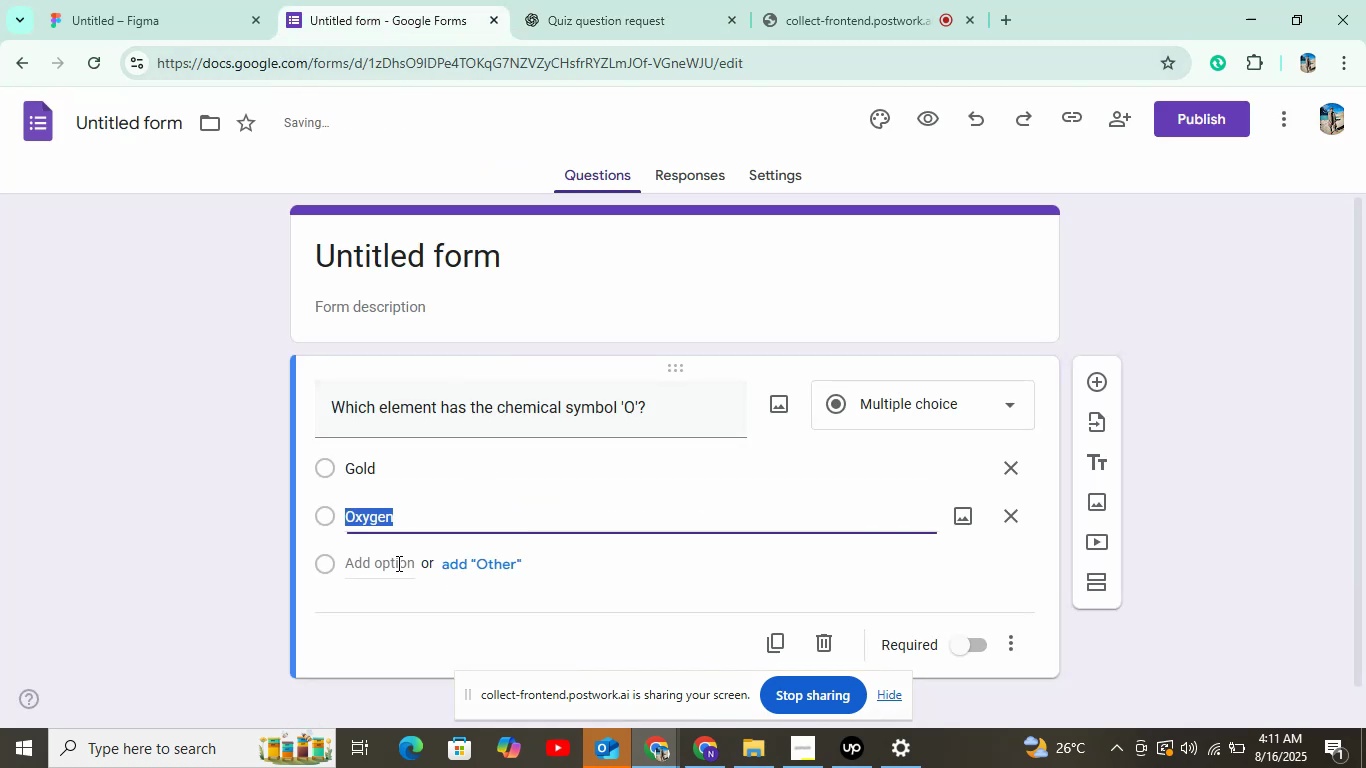 
key(Control+V)
 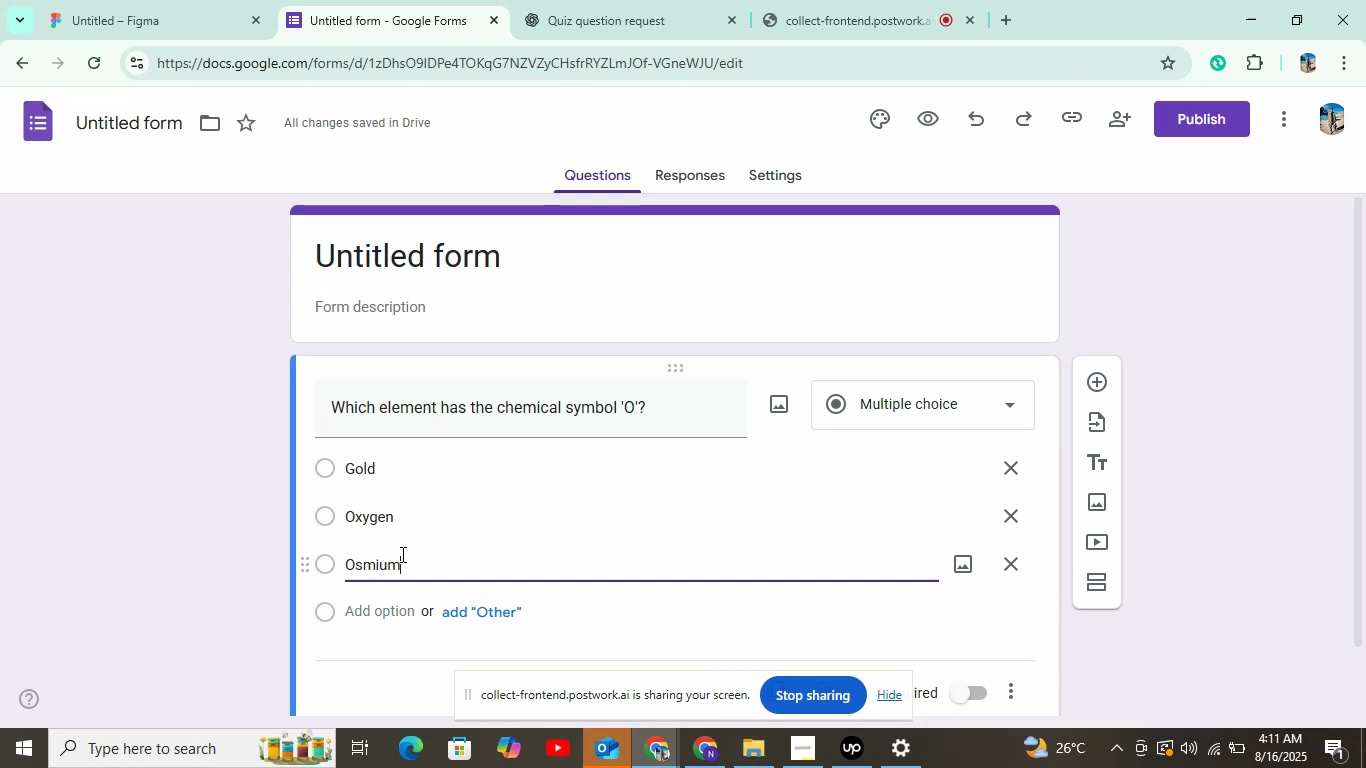 
wait(28.95)
 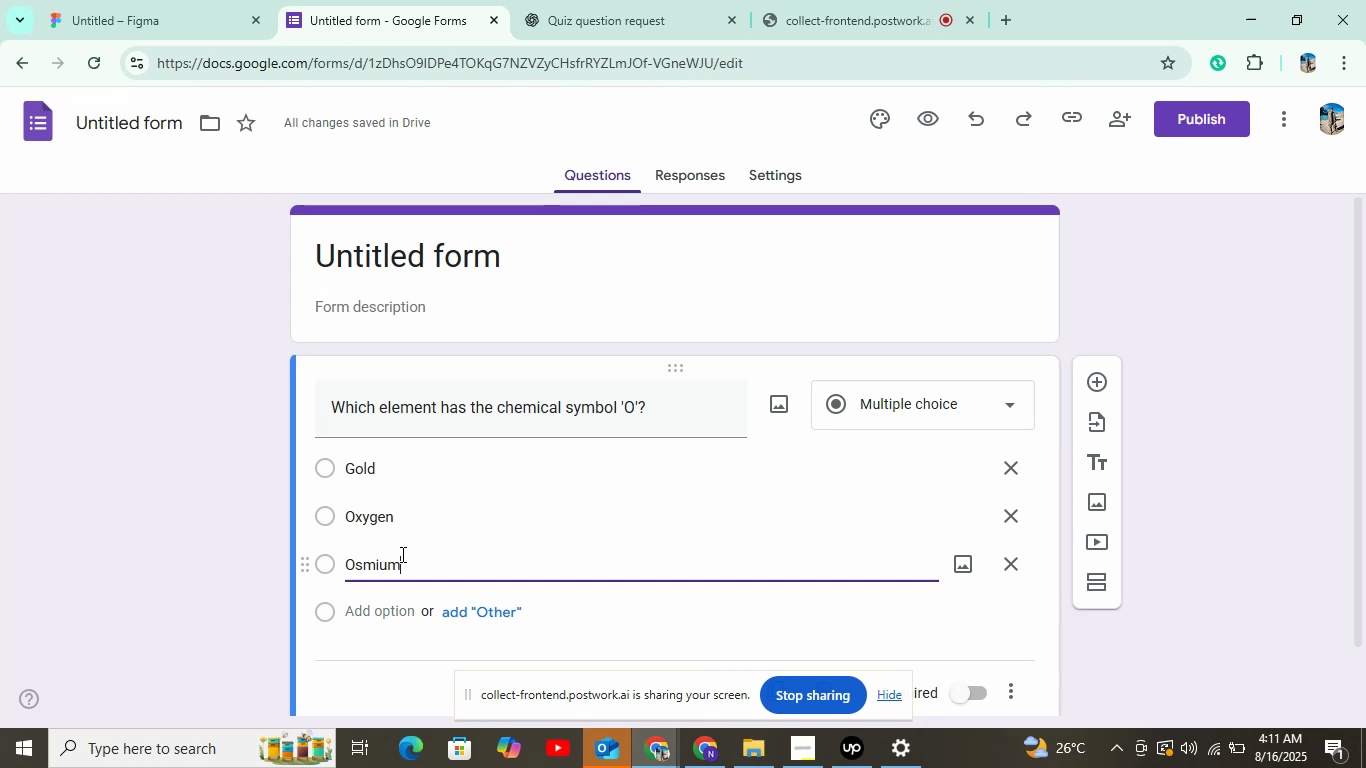 
scroll: coordinate [617, 471], scroll_direction: down, amount: 6.0
 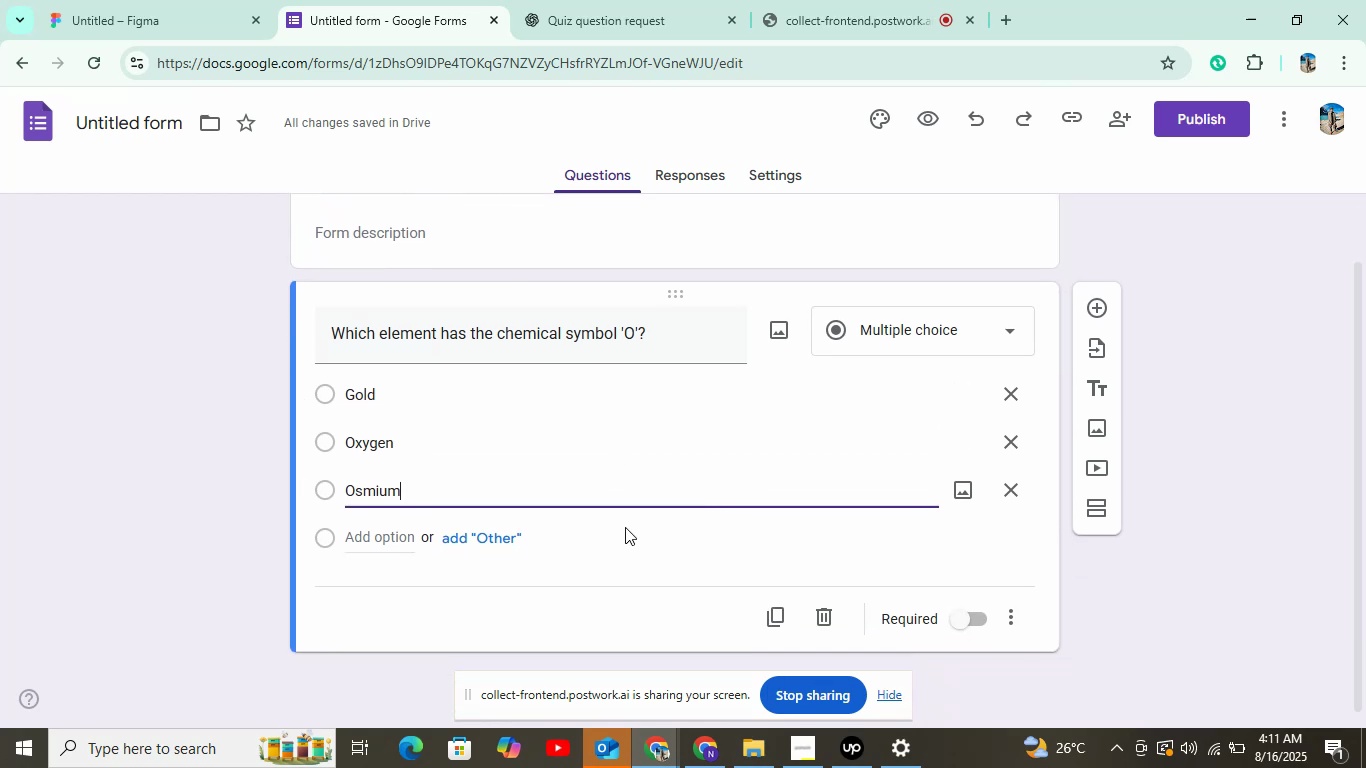 
double_click([785, 184])
 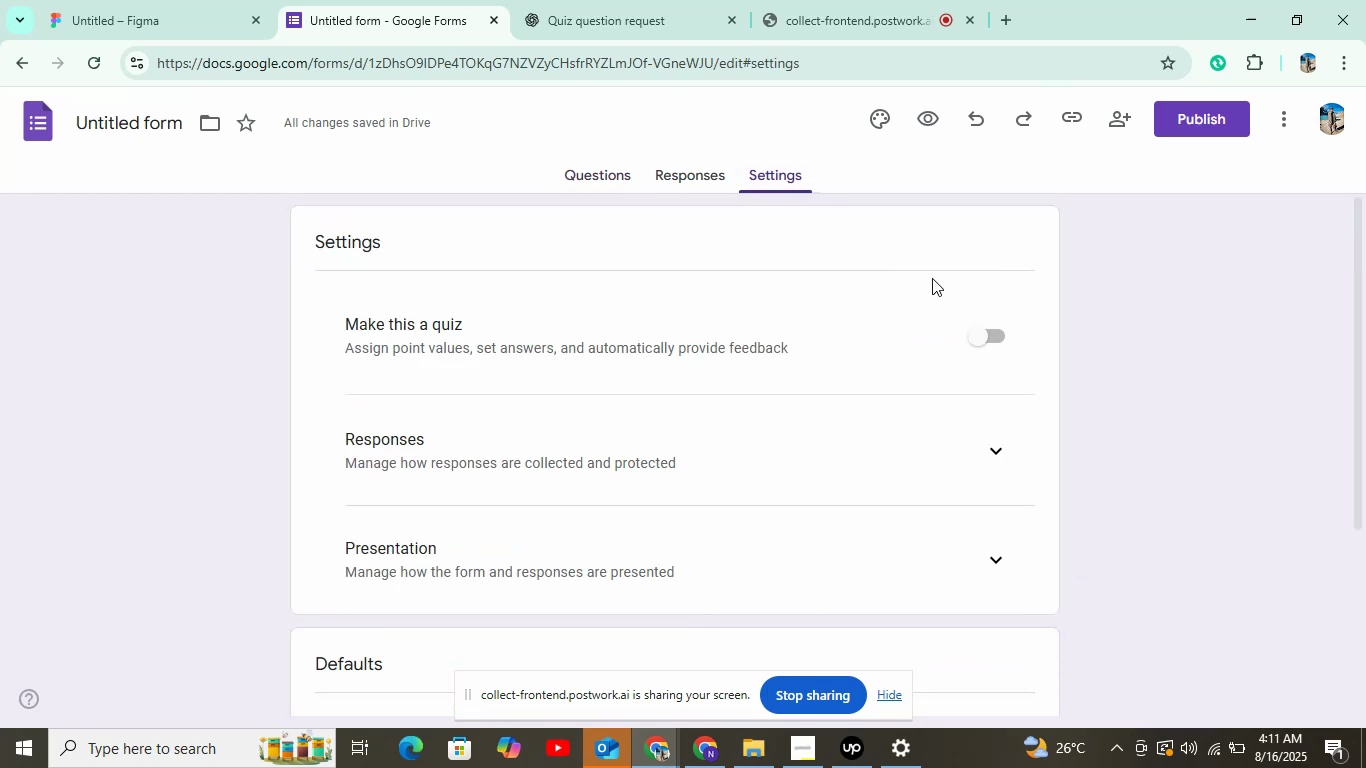 
left_click([981, 348])
 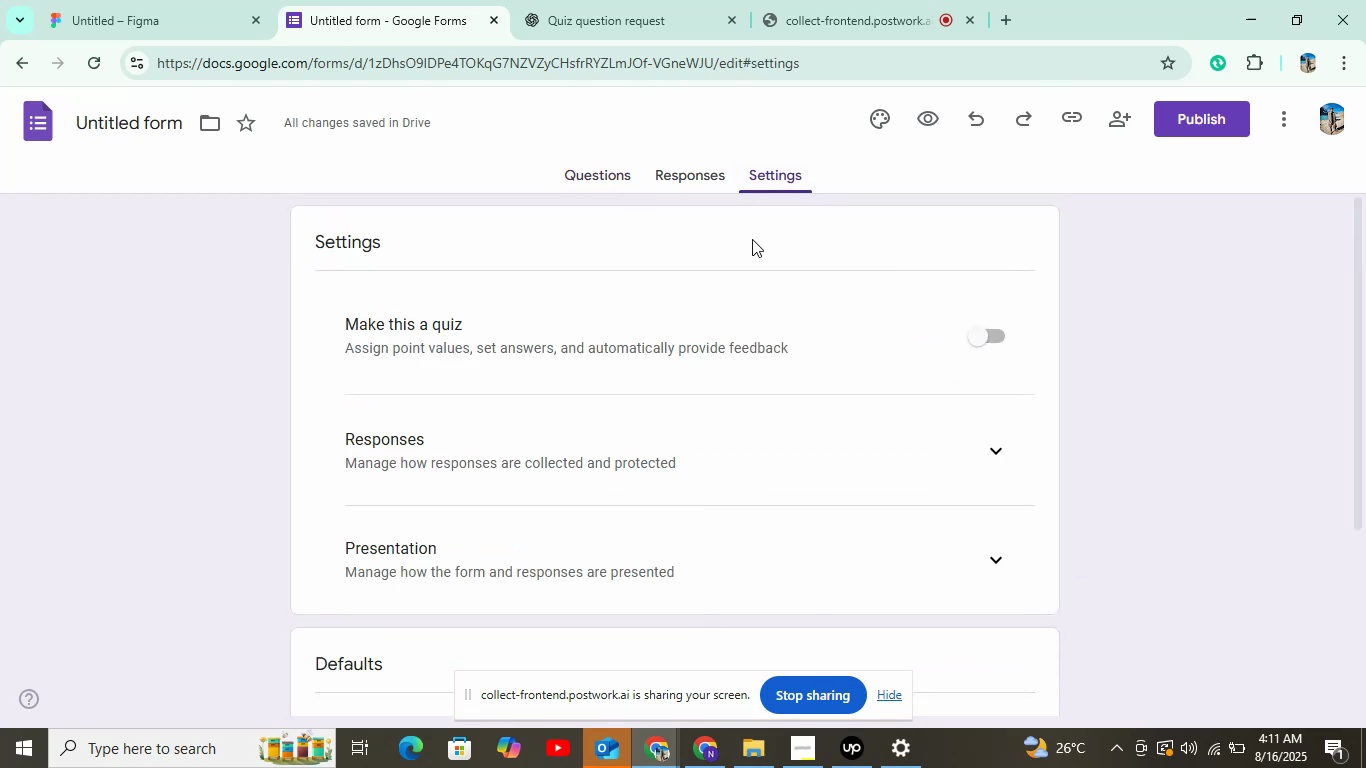 
left_click([618, 184])
 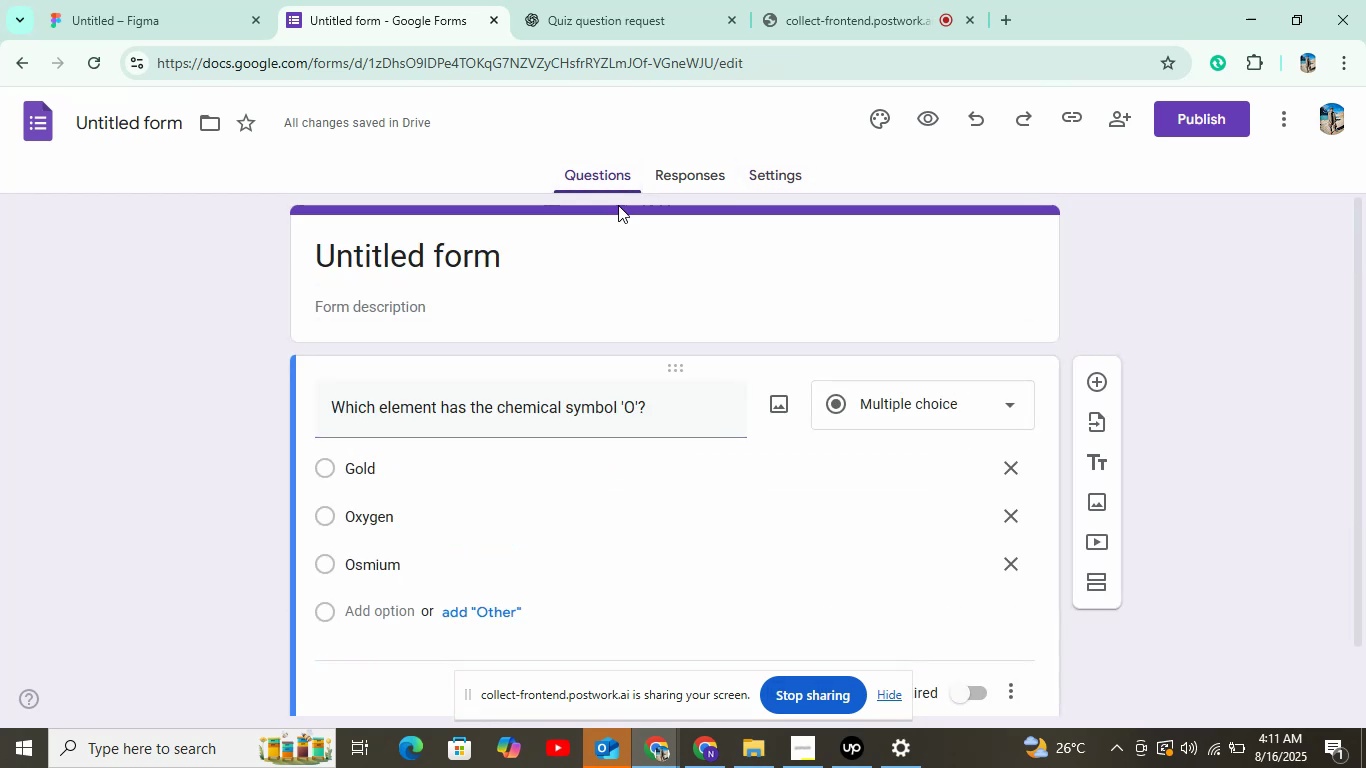 
scroll: coordinate [856, 451], scroll_direction: down, amount: 5.0
 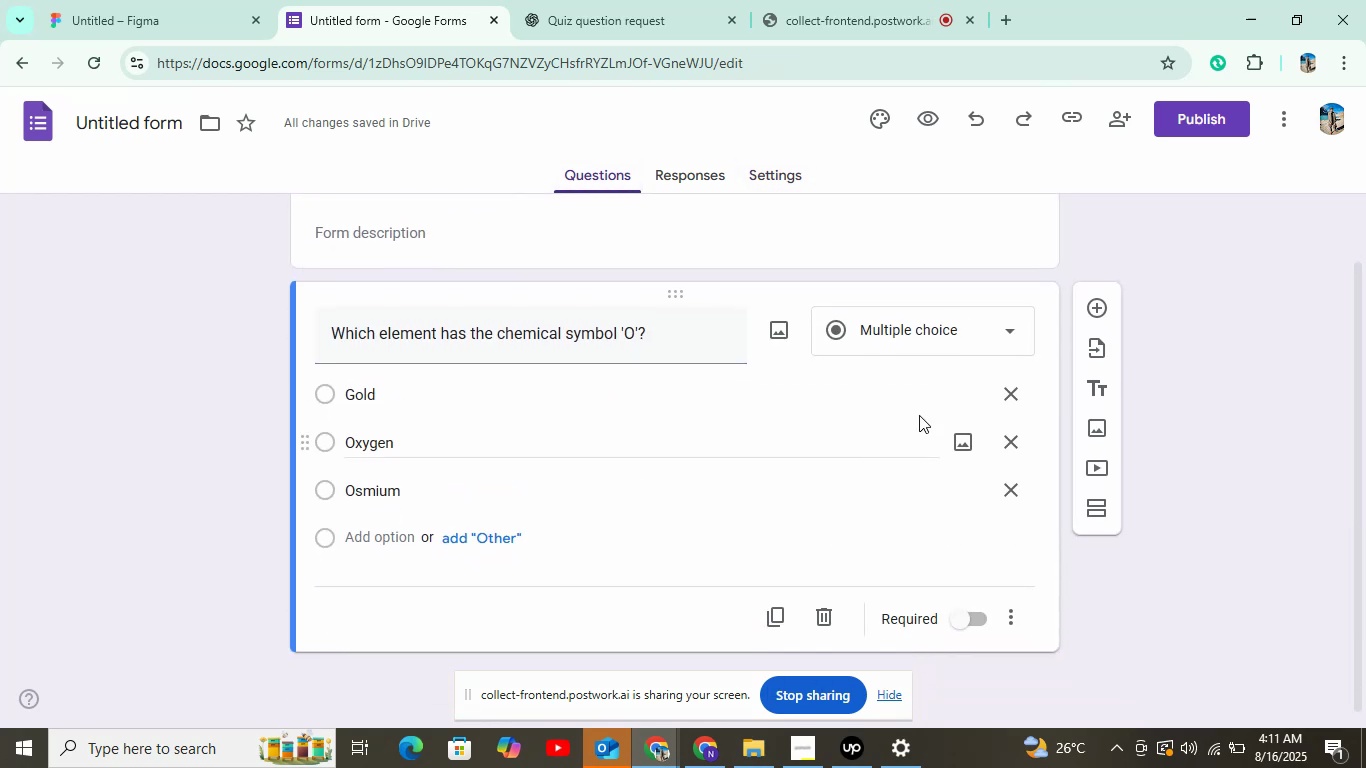 
left_click([767, 177])
 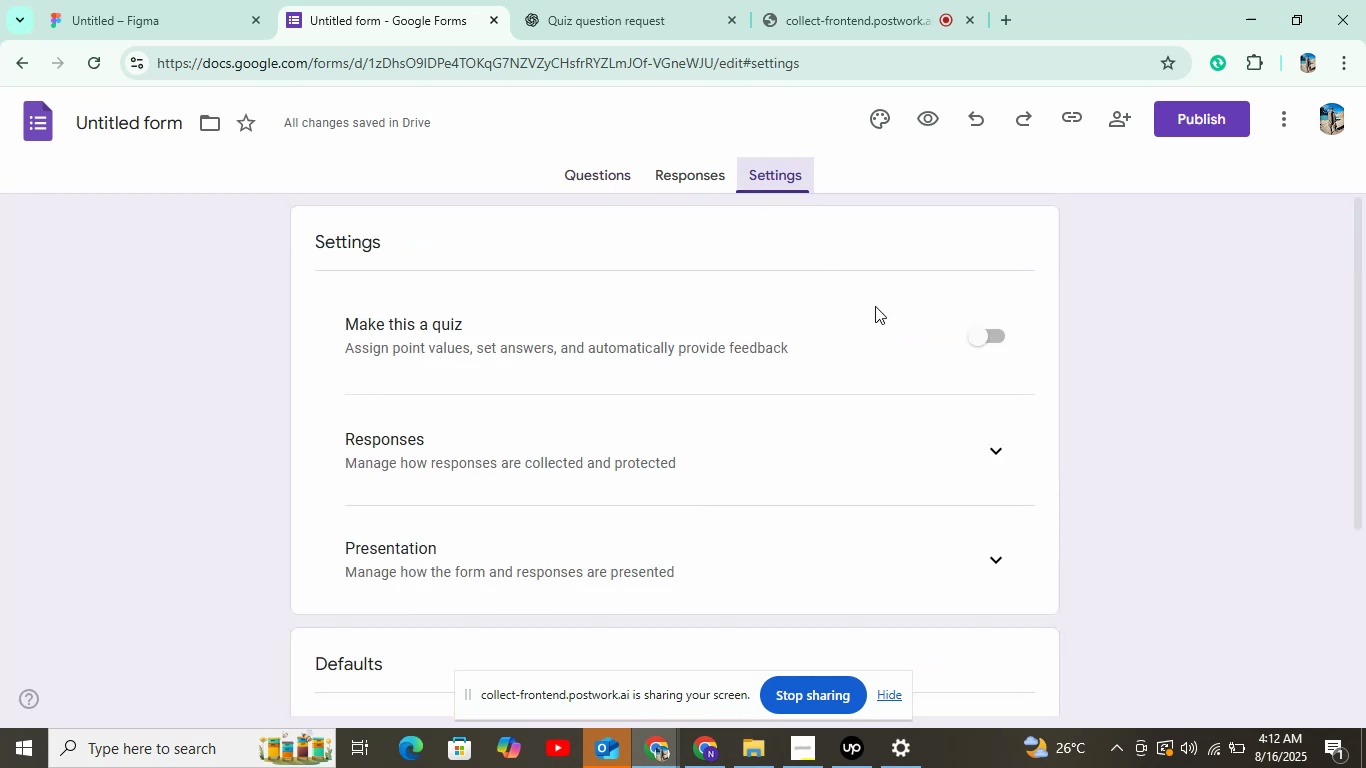 
left_click([979, 345])
 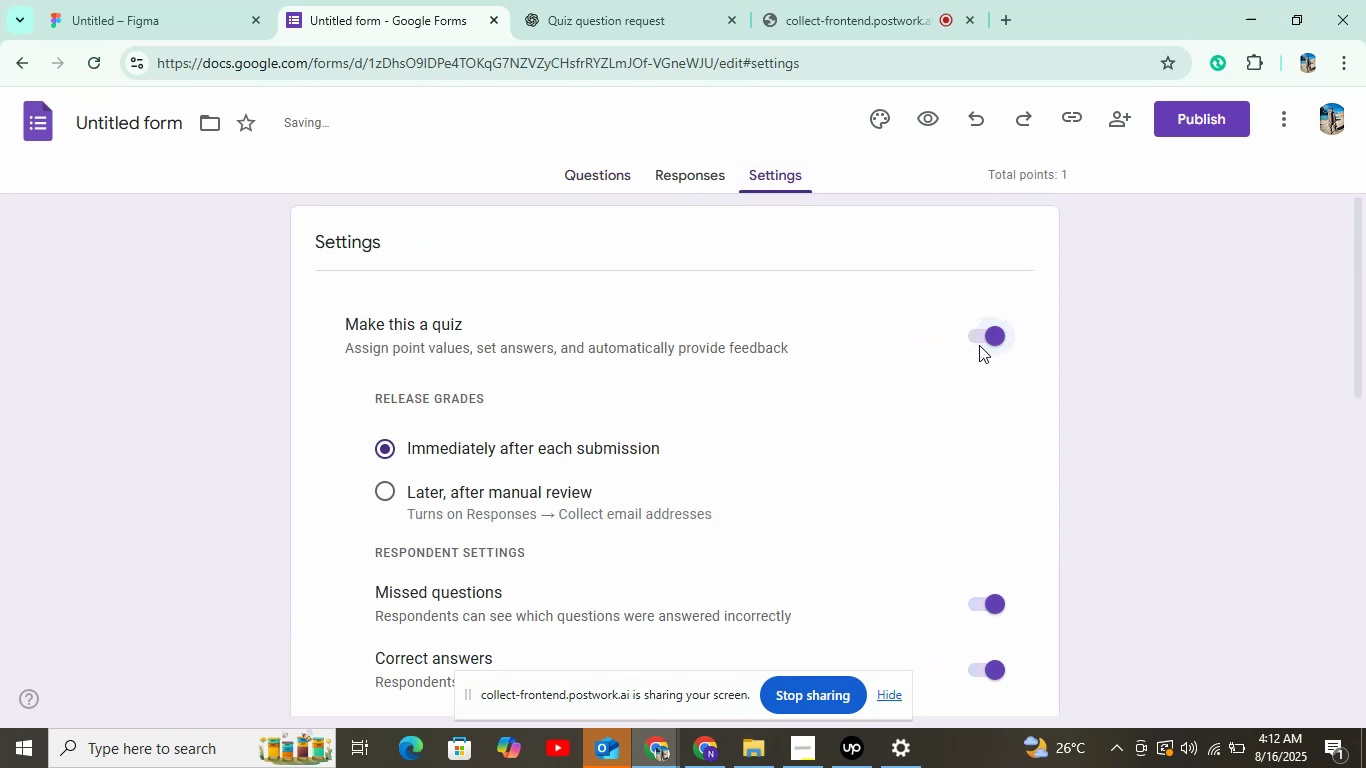 
left_click([589, 174])
 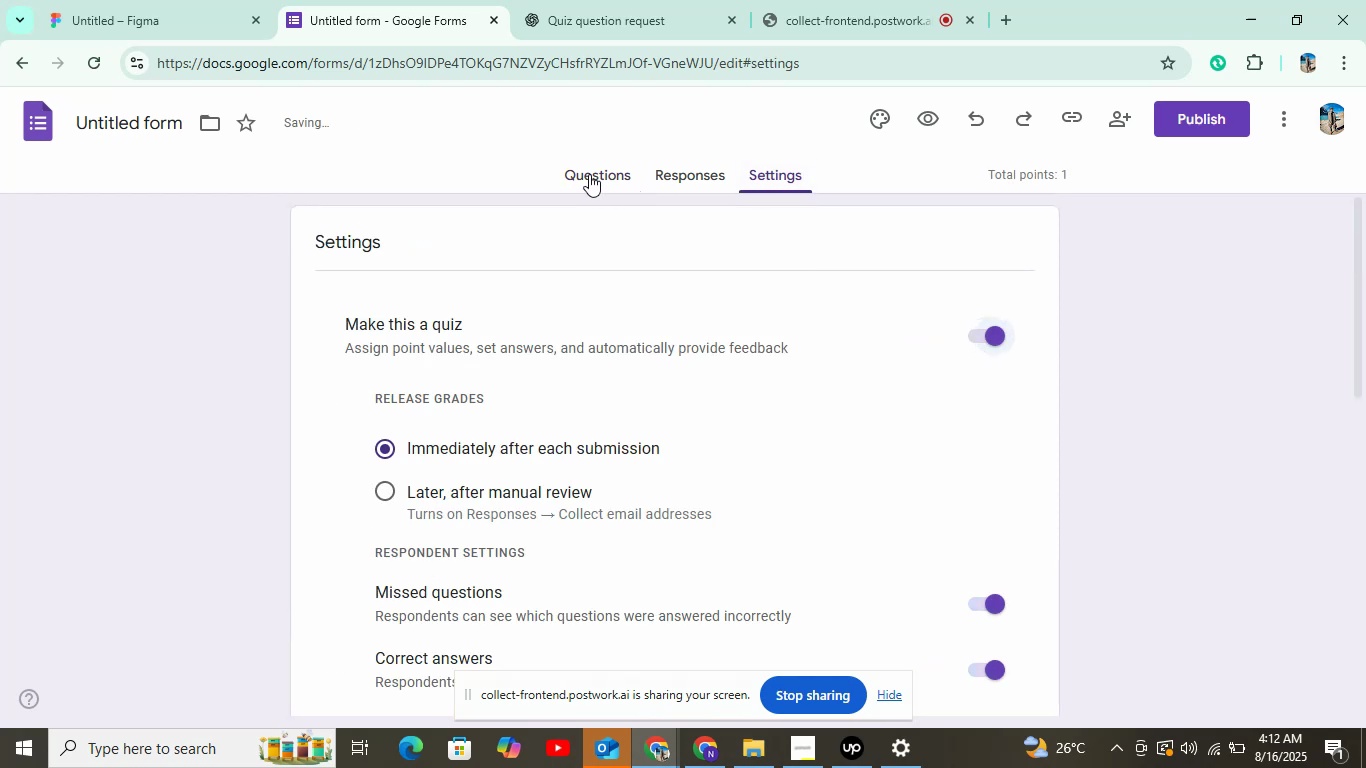 
scroll: coordinate [715, 417], scroll_direction: down, amount: 5.0
 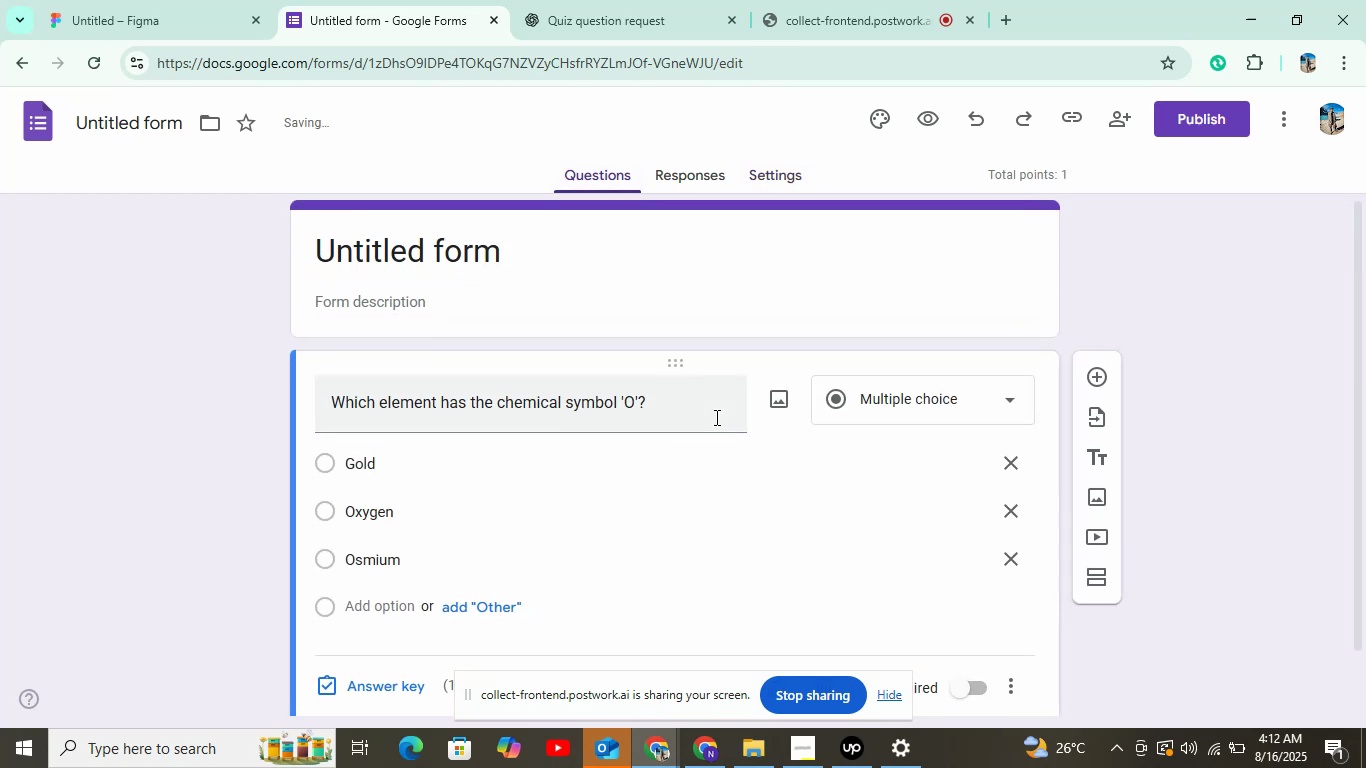 
mouse_move([377, 587])
 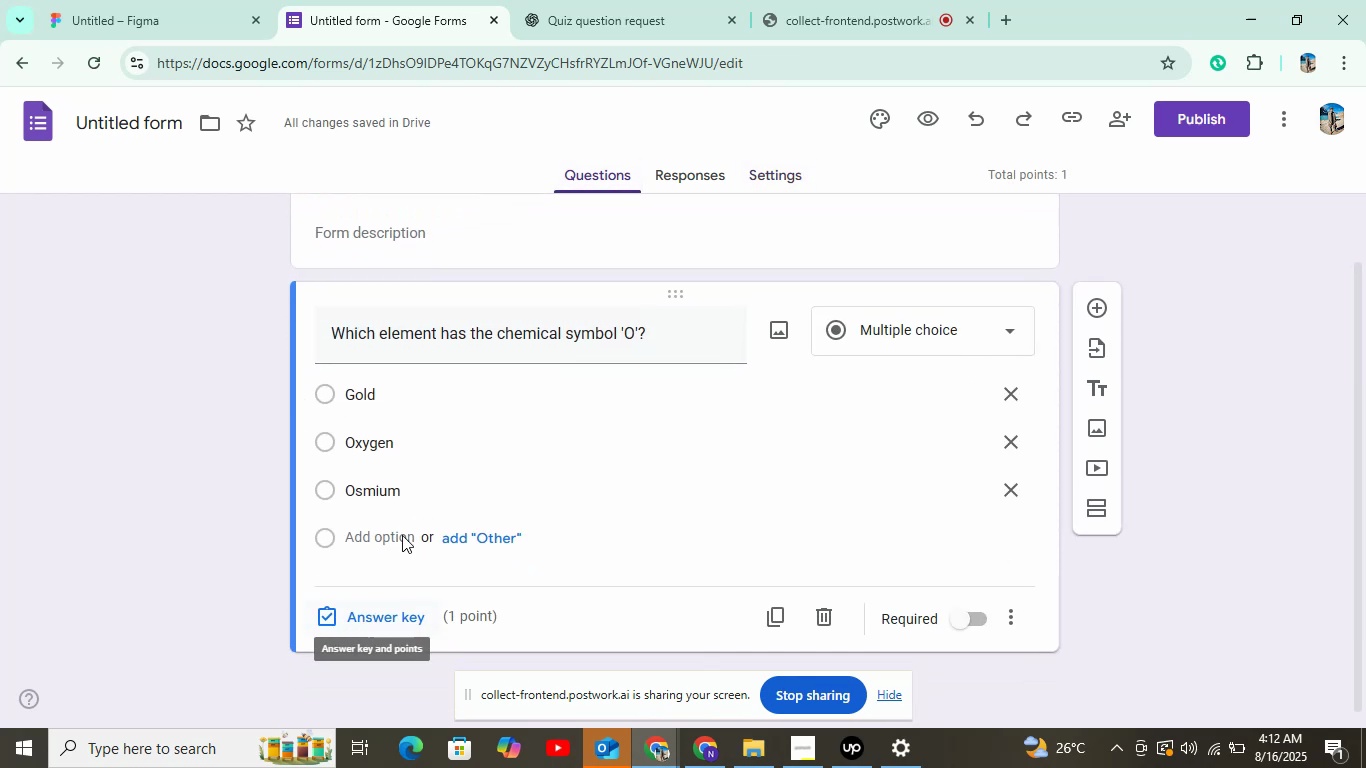 
left_click([608, 0])
 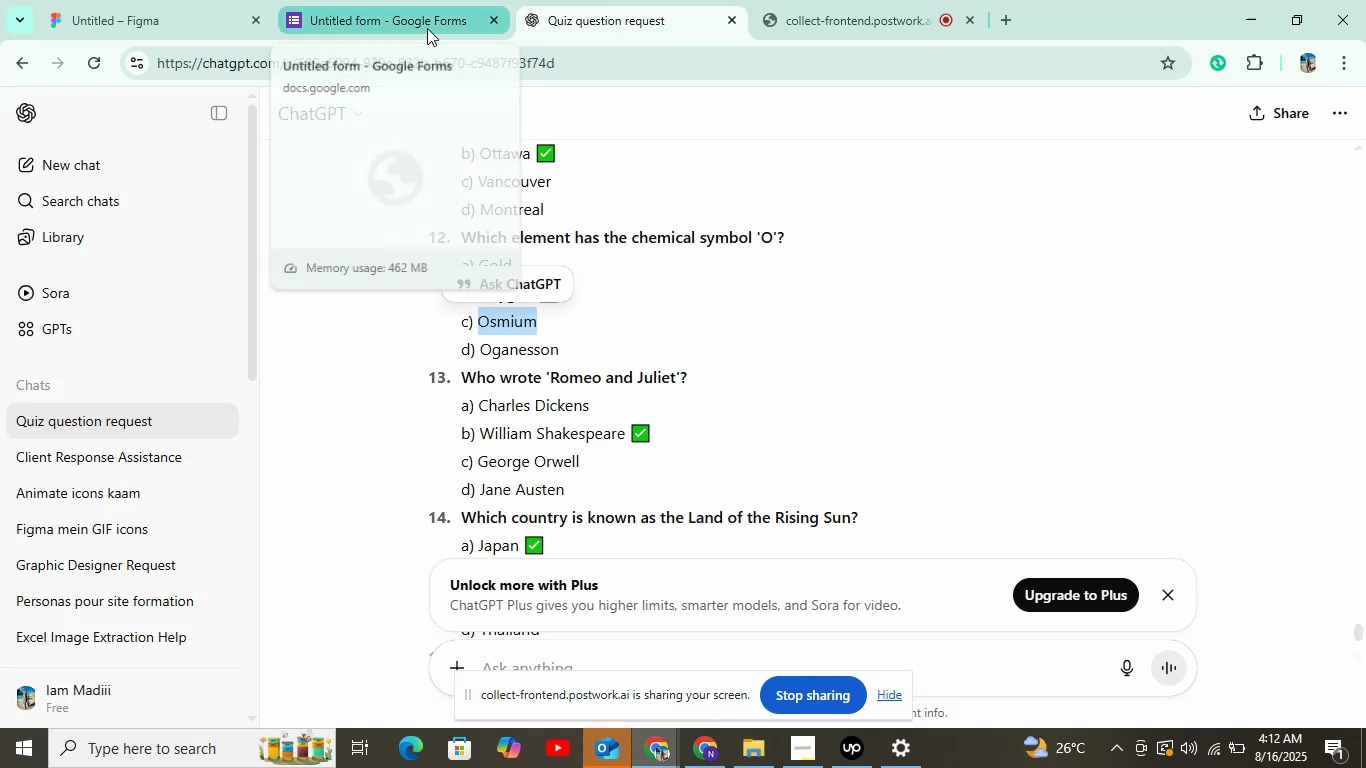 
left_click([329, 379])
 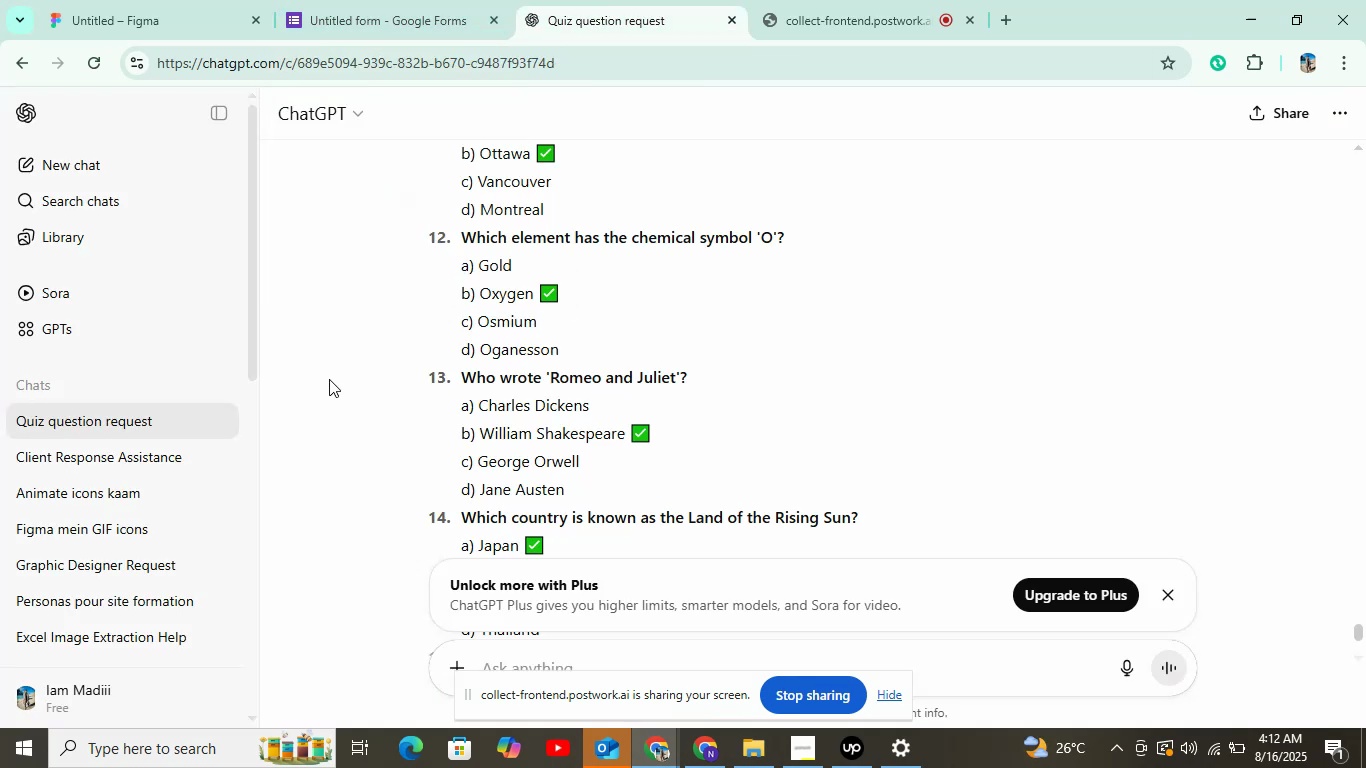 
left_click([421, 16])
 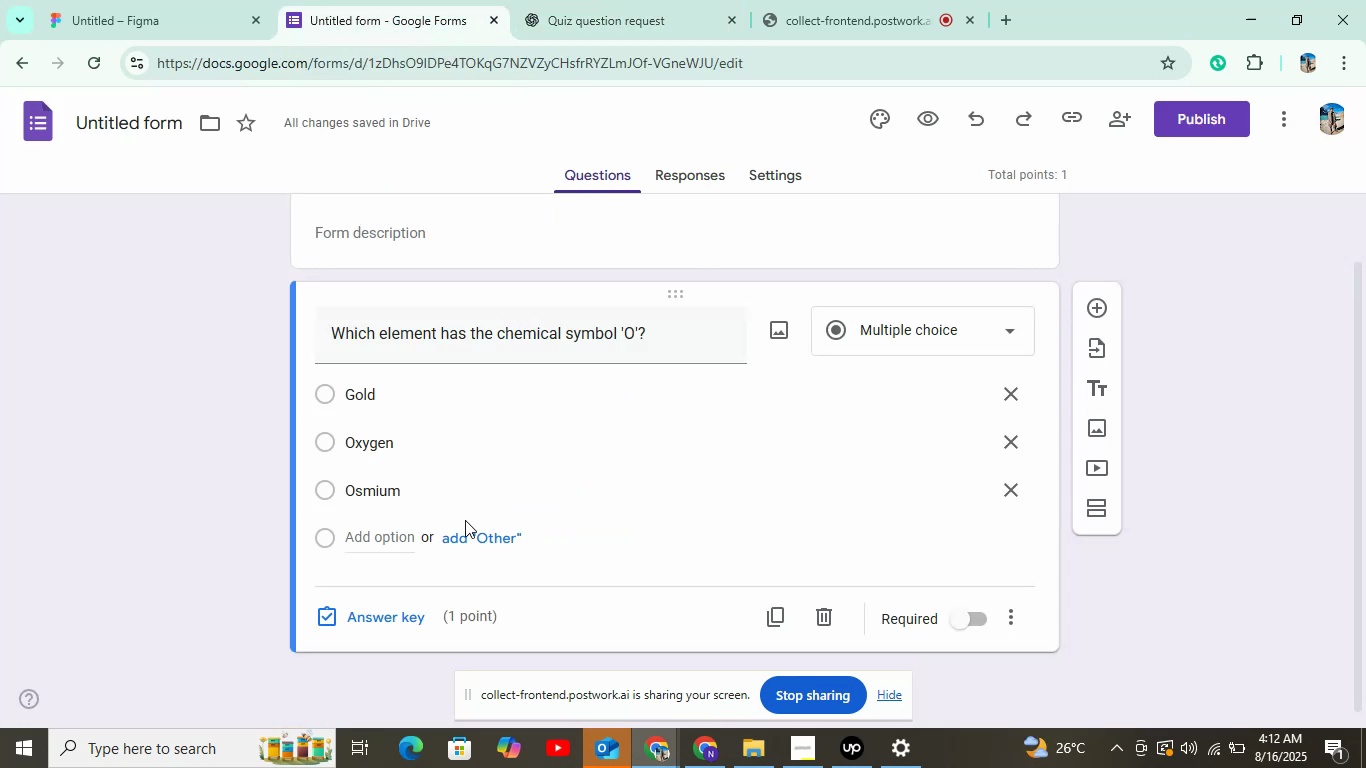 
left_click([377, 627])
 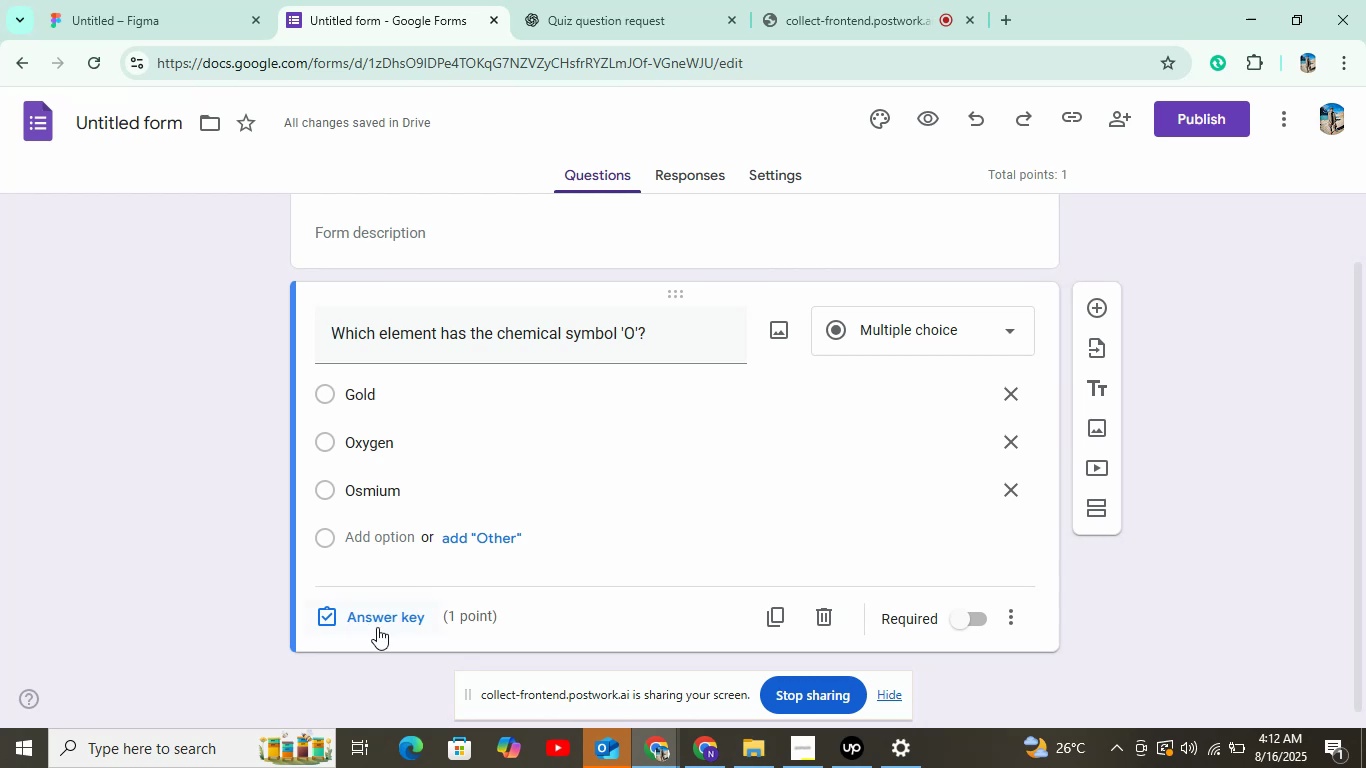 
left_click([392, 500])
 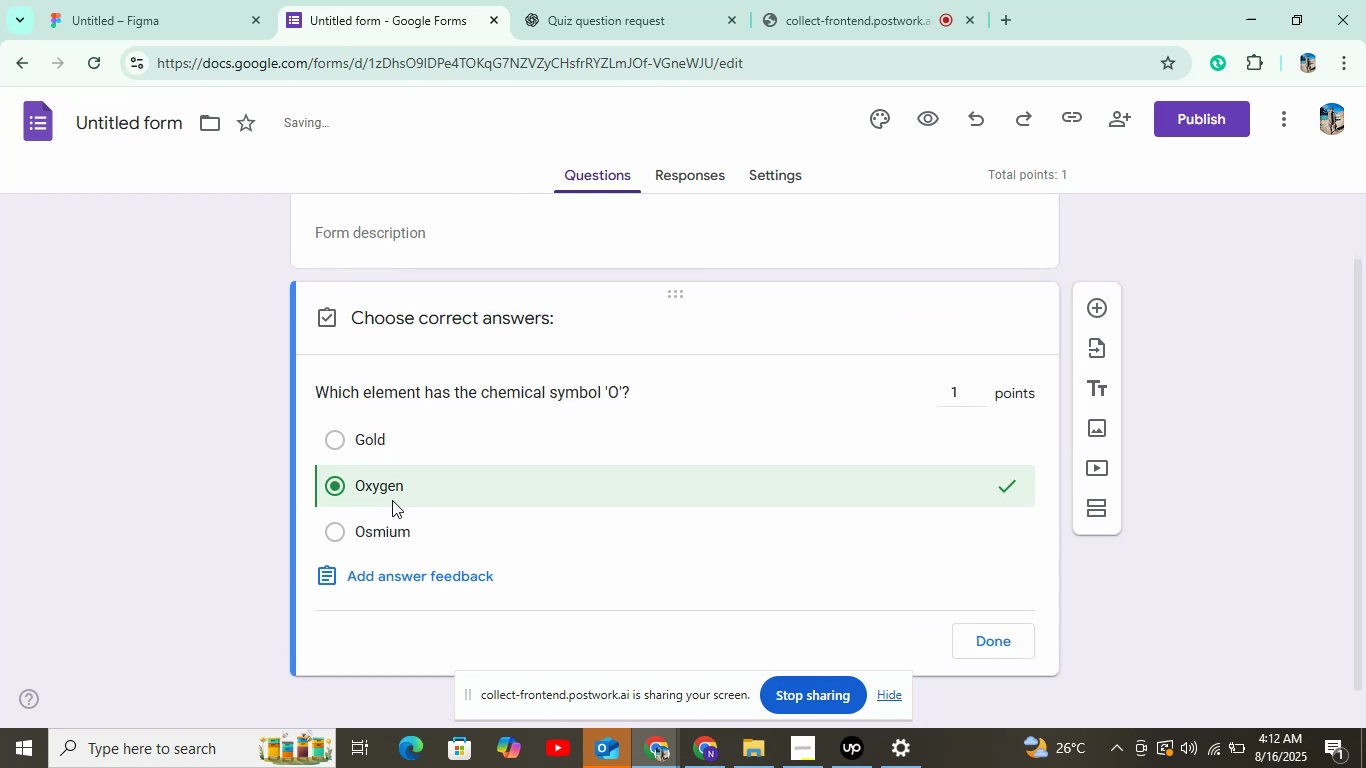 
left_click([987, 641])
 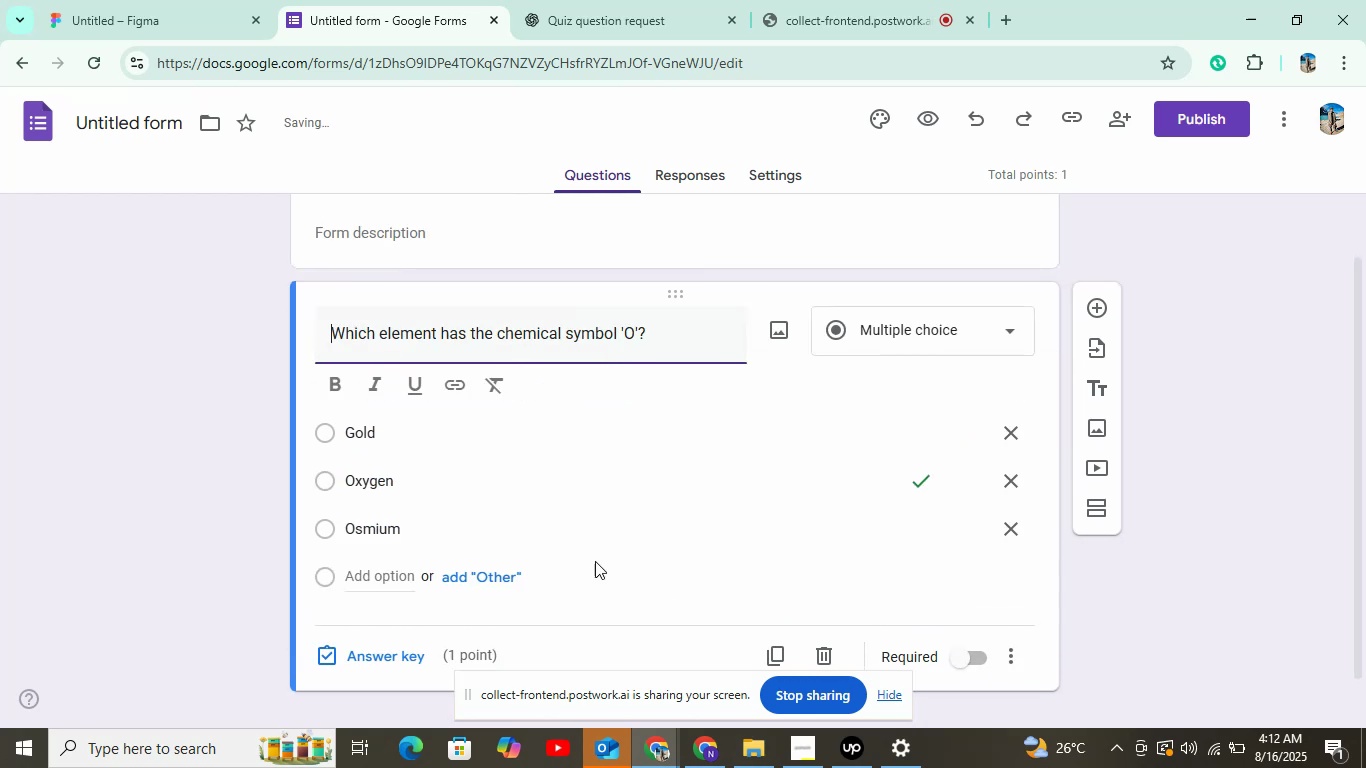 
left_click([392, 580])
 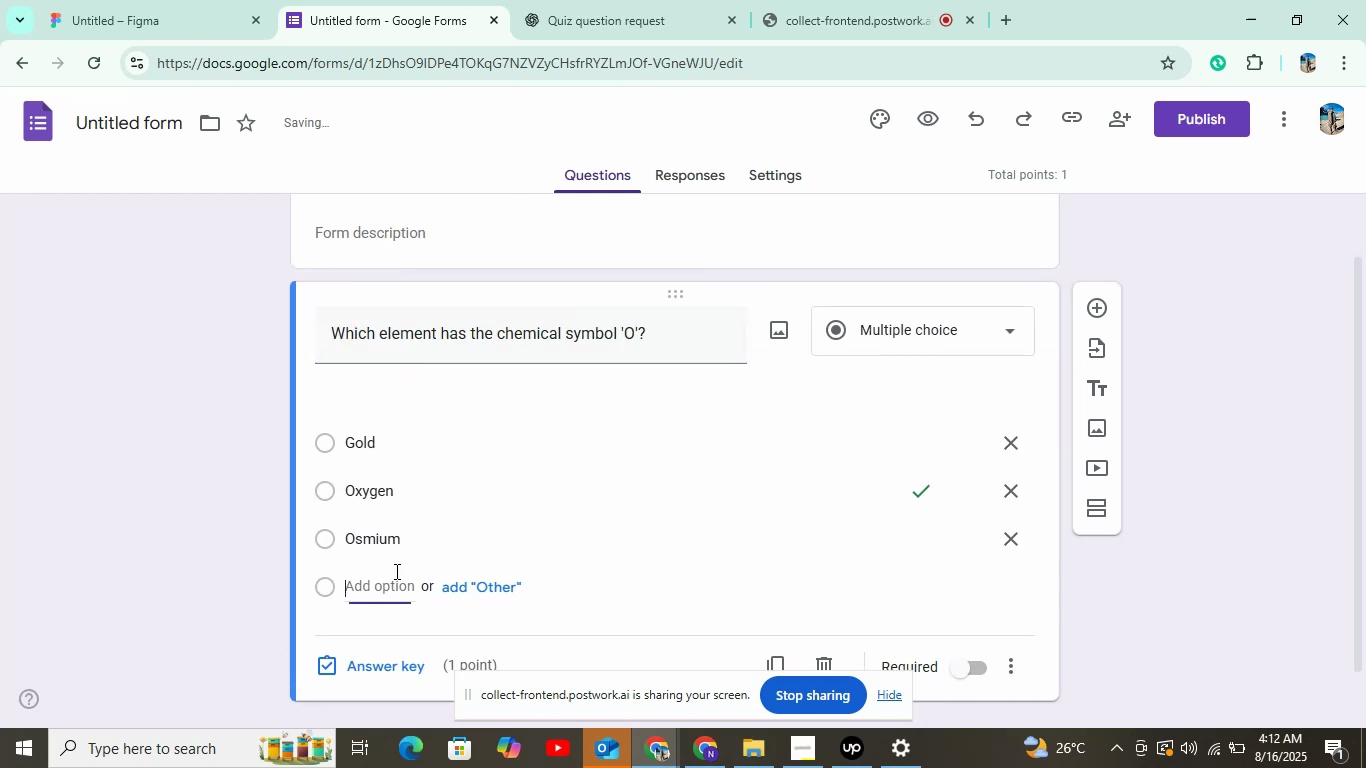 
left_click([612, 0])
 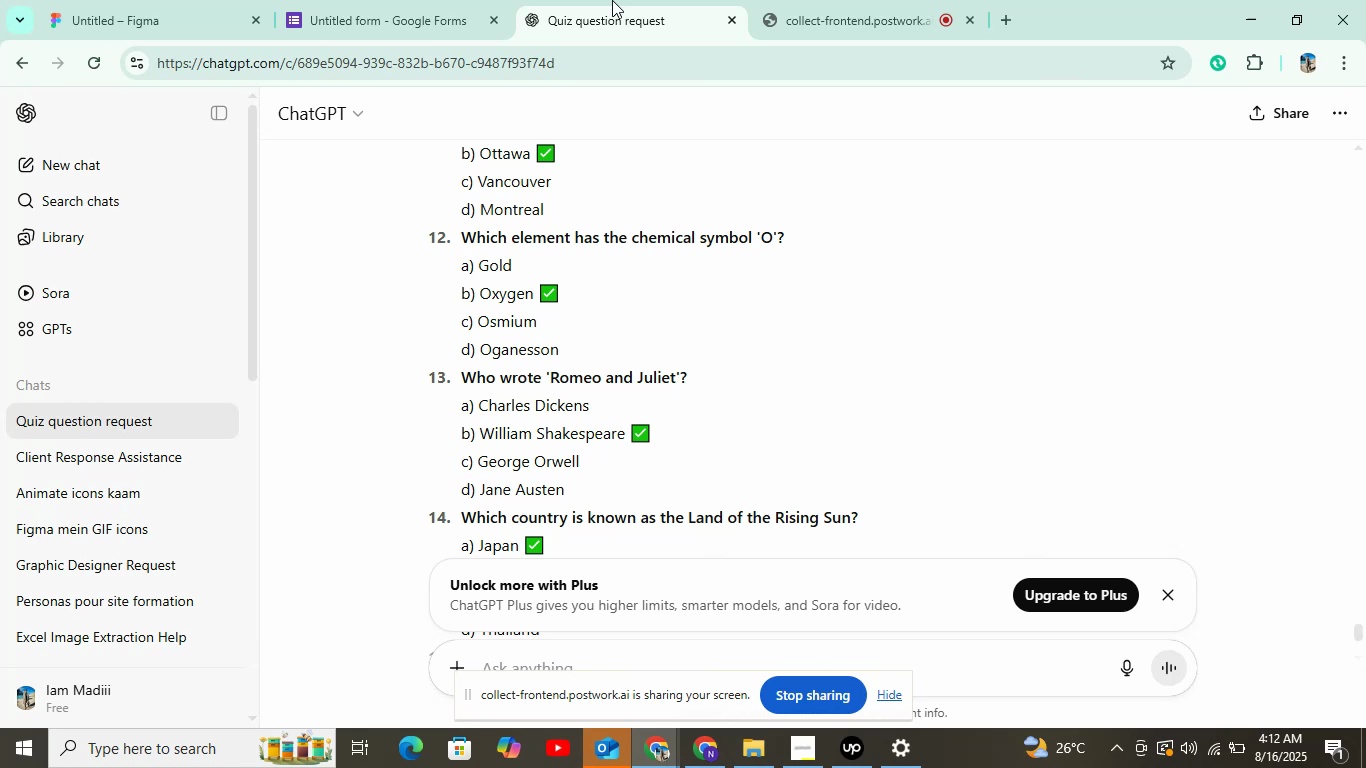 
wait(15.77)
 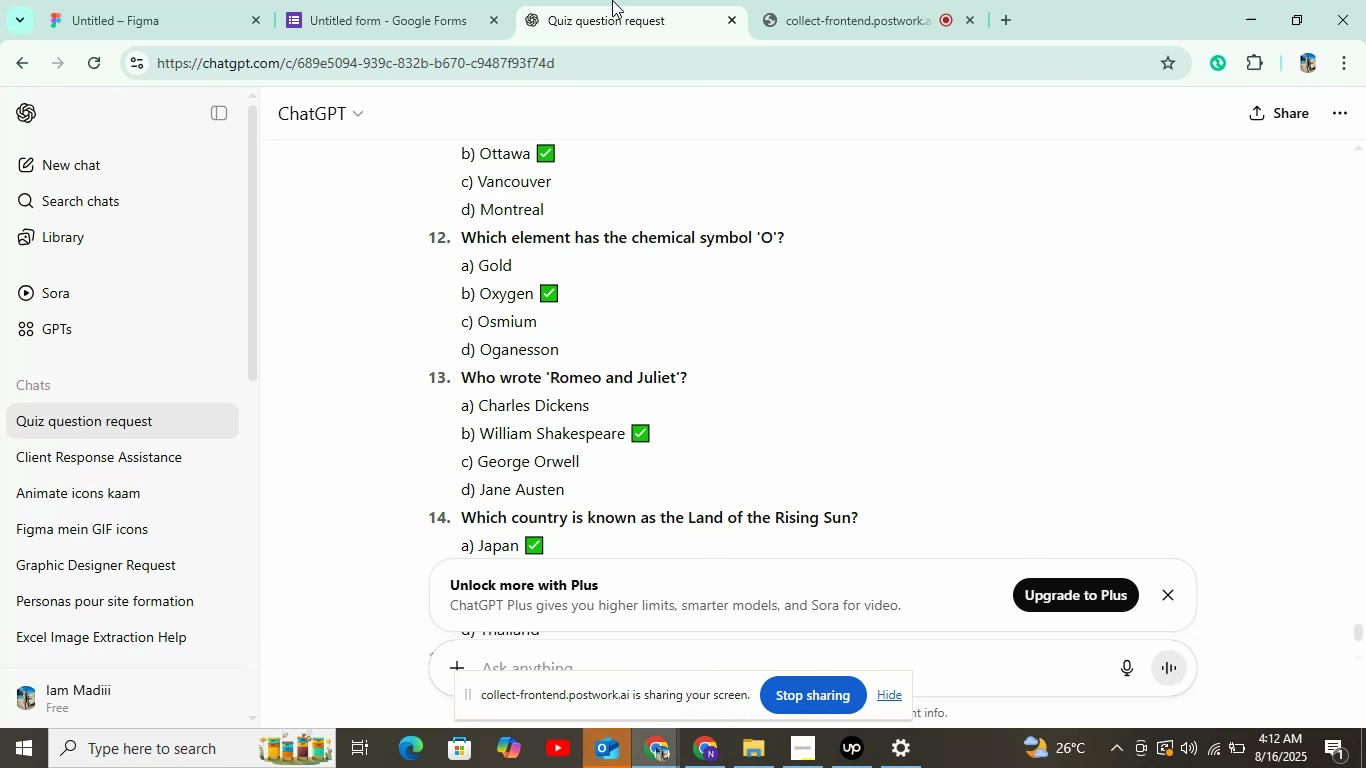 
double_click([536, 354])
 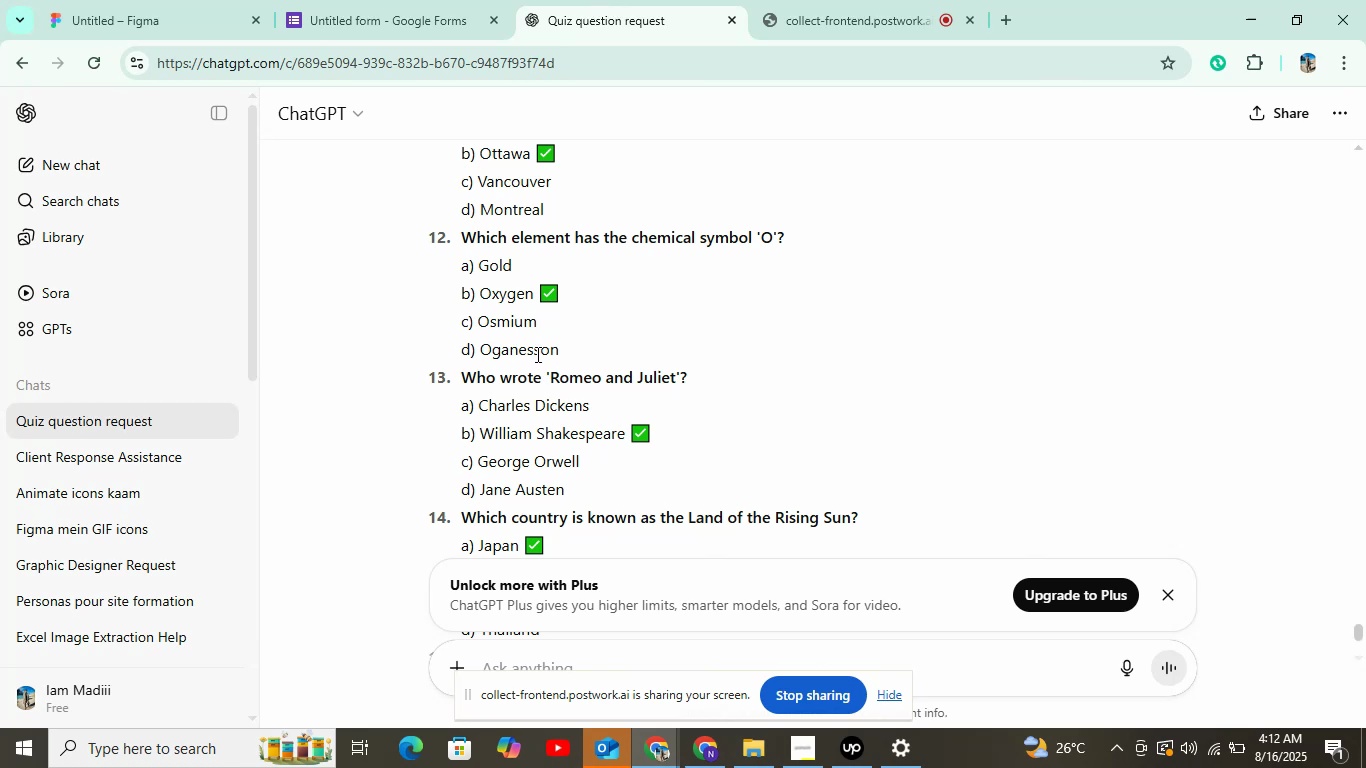 
key(Control+C)
 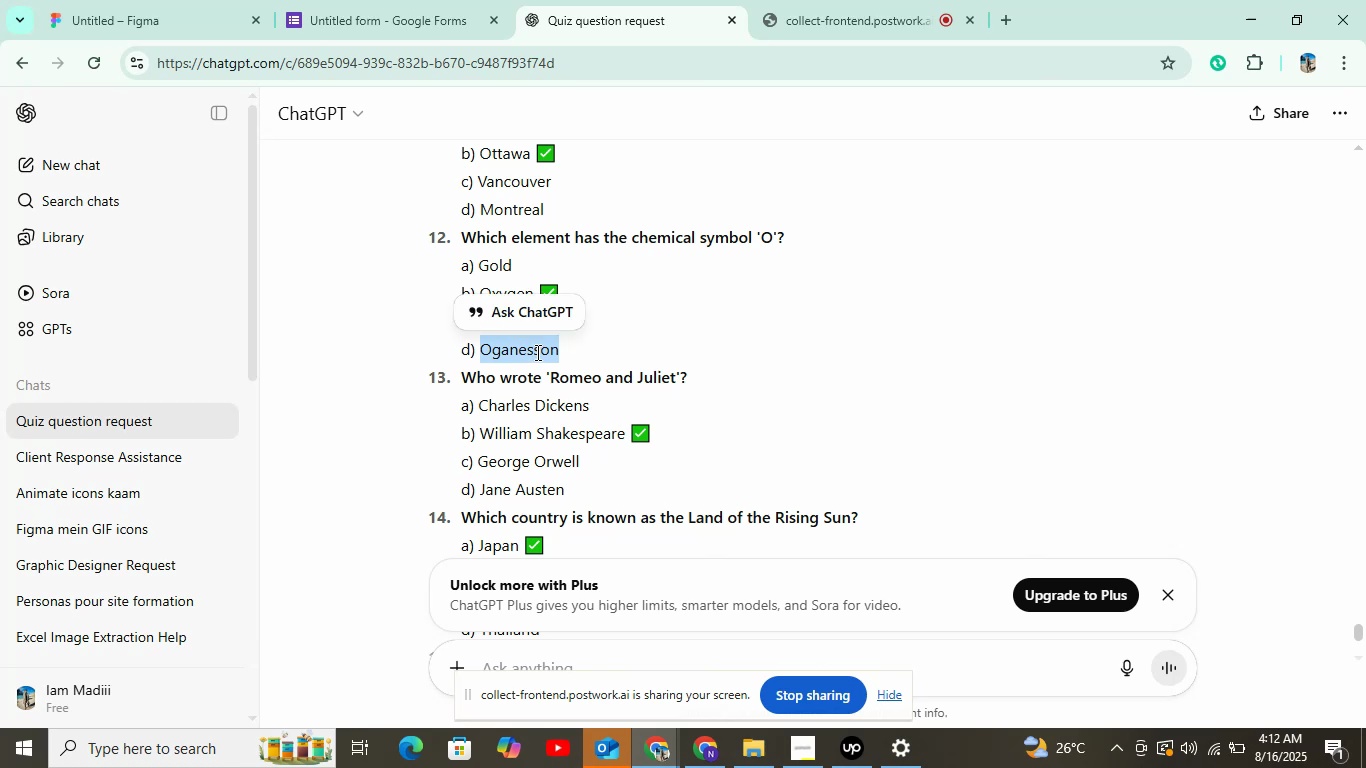 
key(Control+C)
 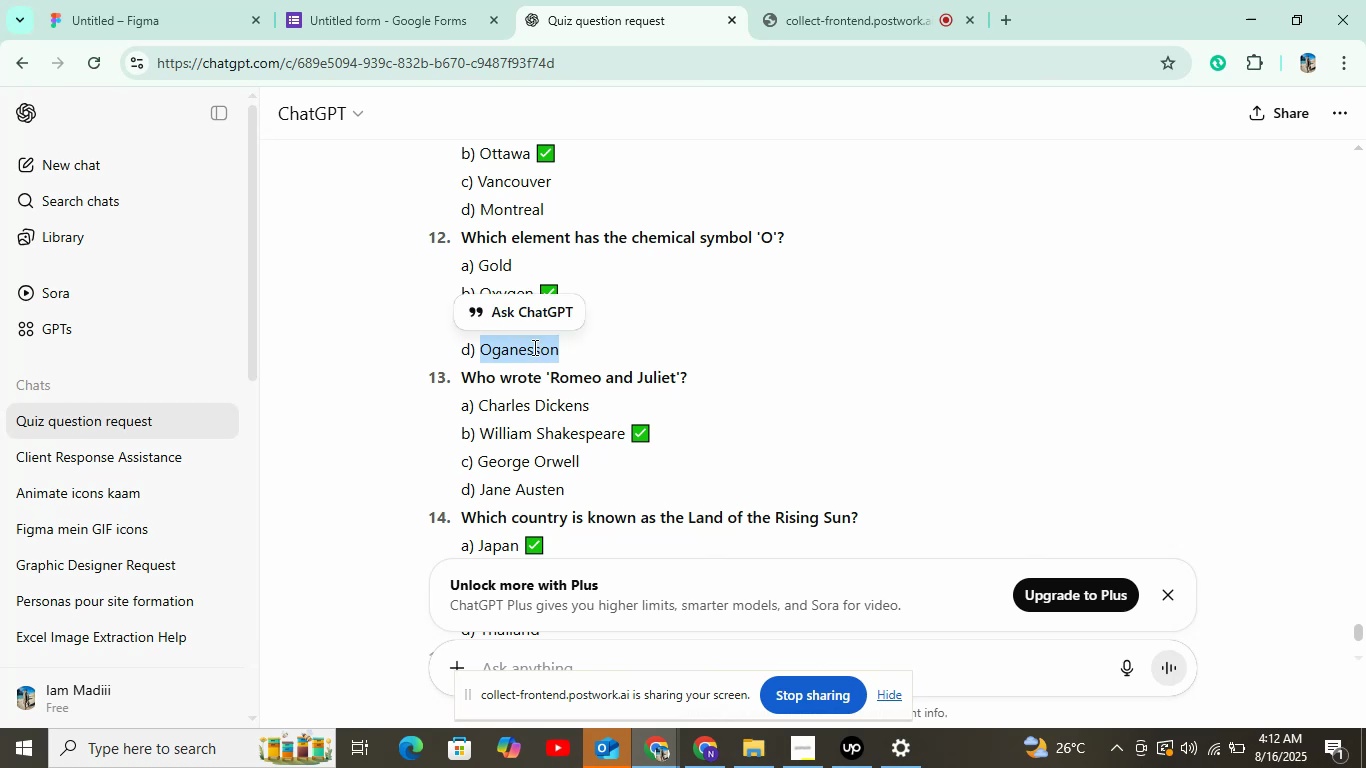 
left_click([400, 17])
 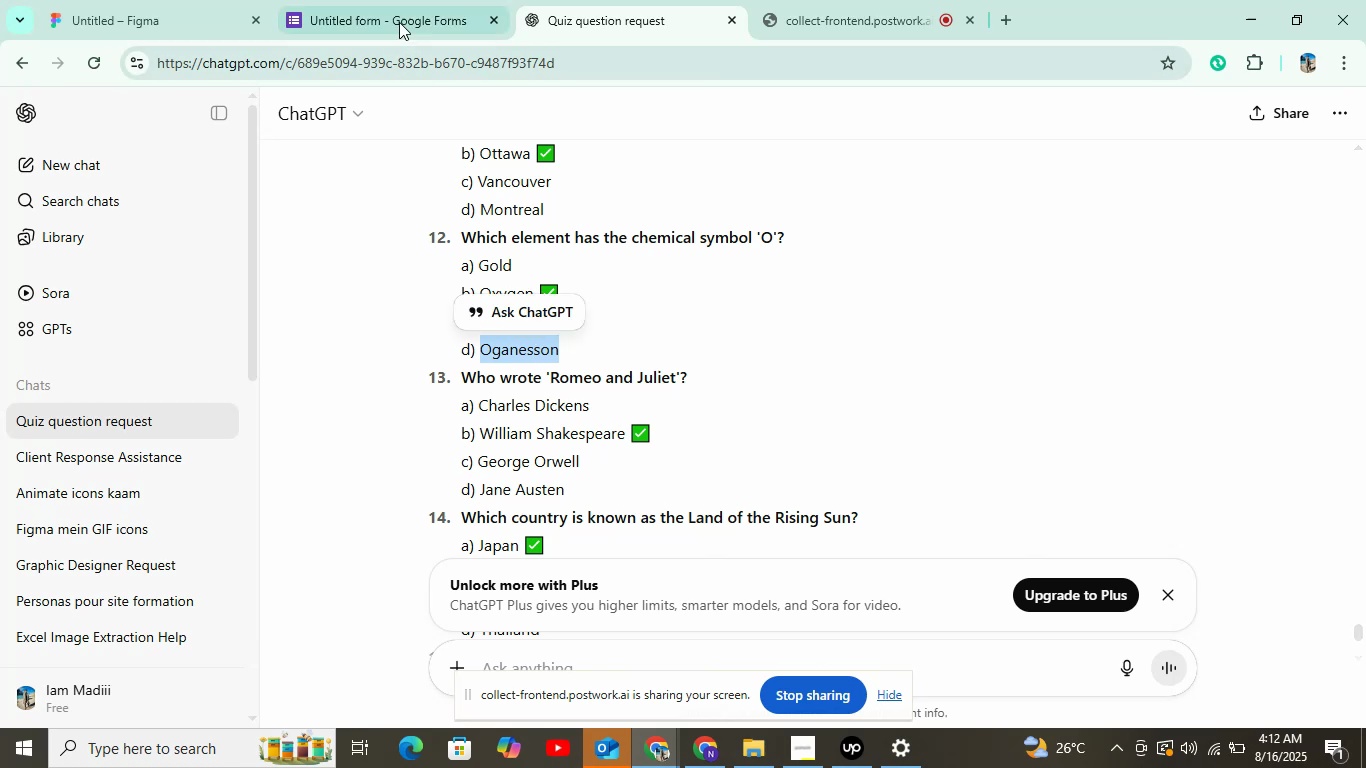 
key(Control+V)
 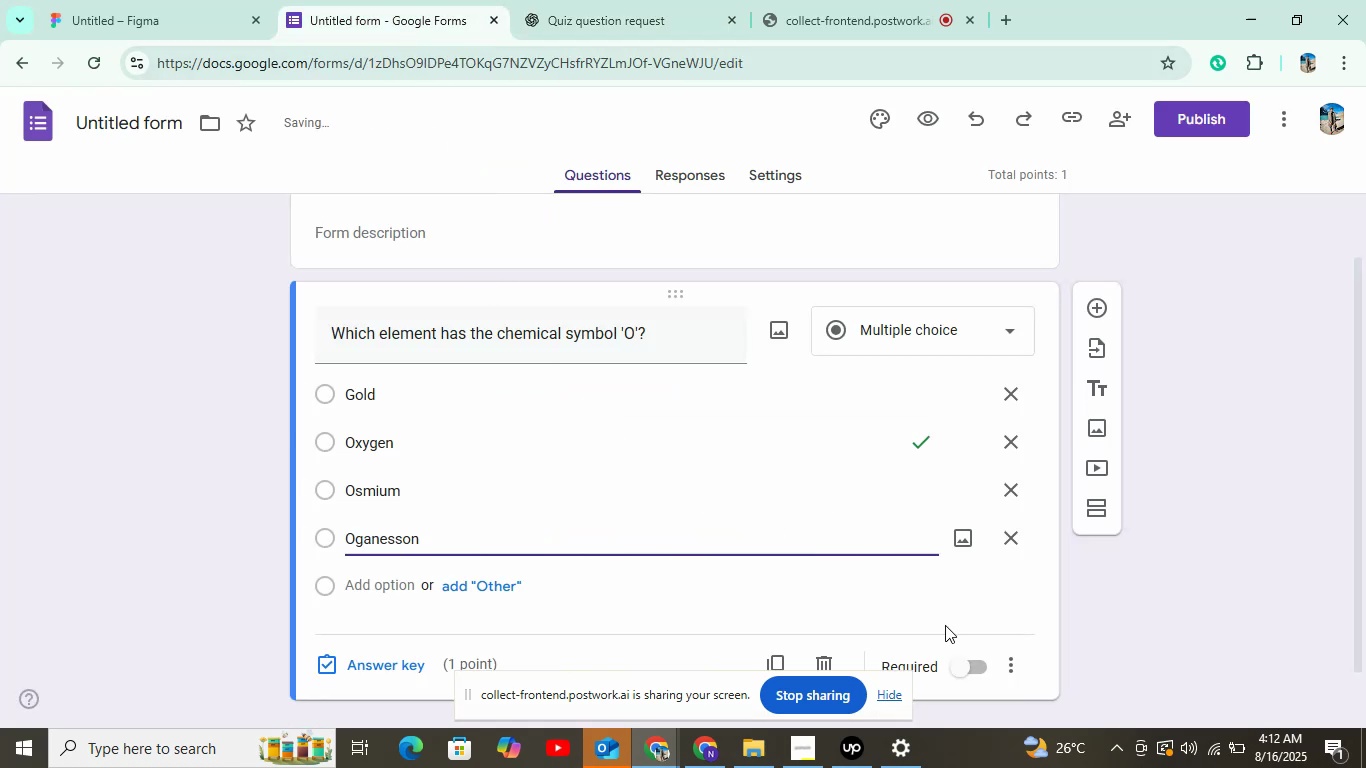 
left_click([1104, 318])
 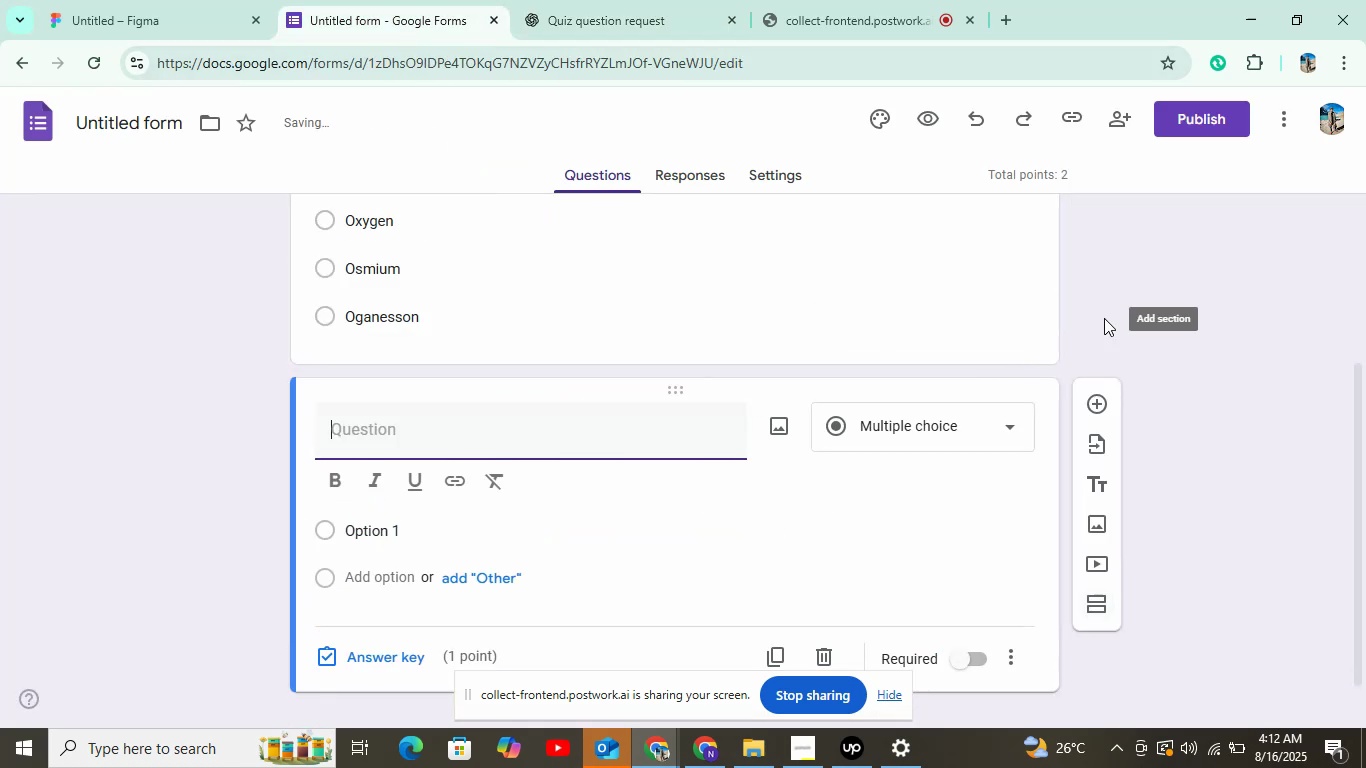 
left_click([560, 0])
 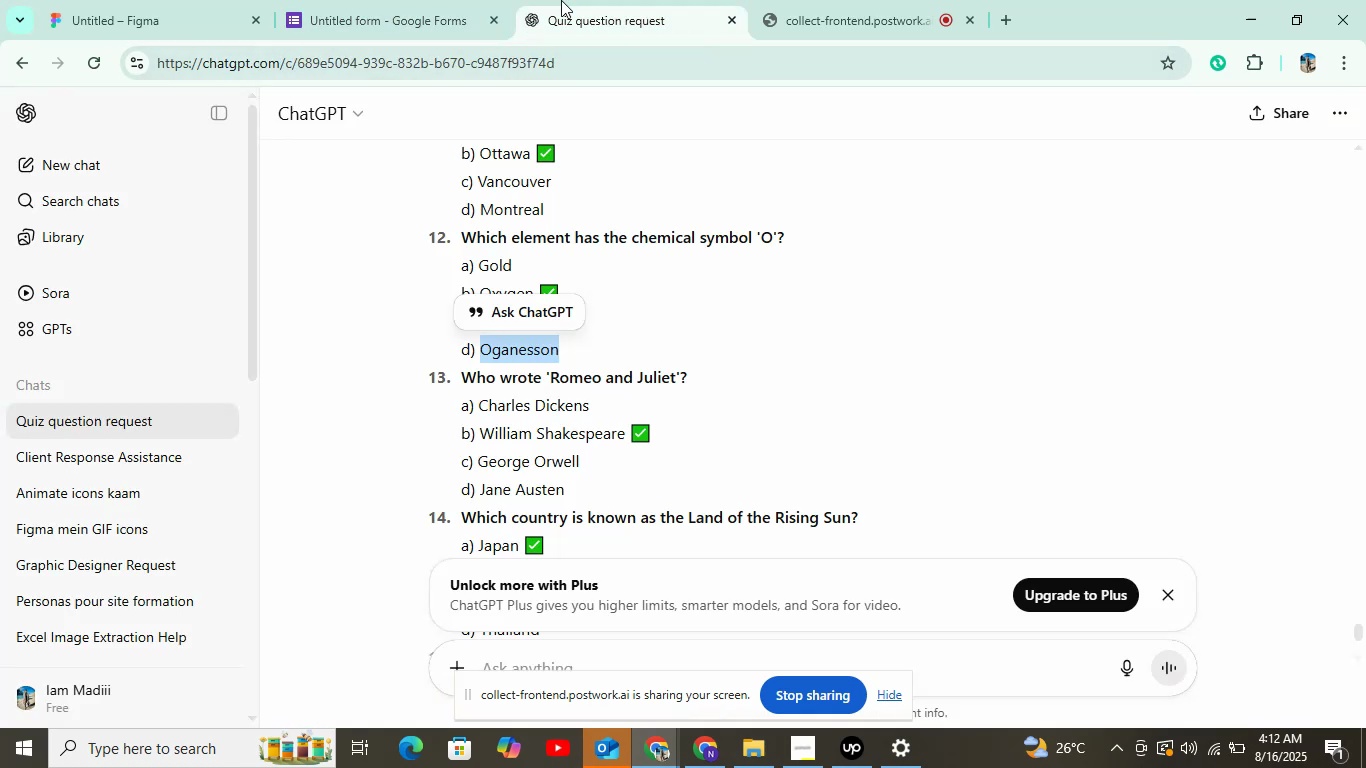 
left_click_drag(start_coordinate=[463, 384], to_coordinate=[712, 389])
 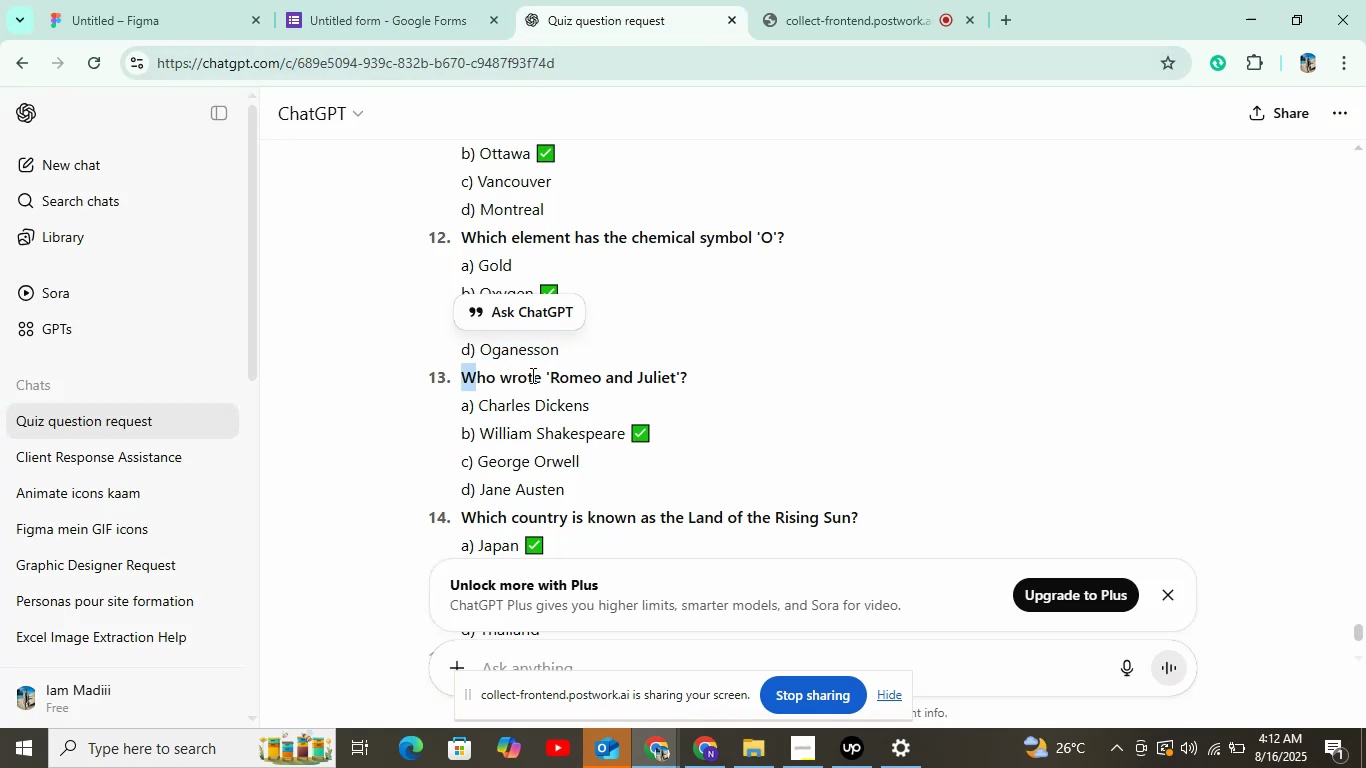 
key(Control+C)
 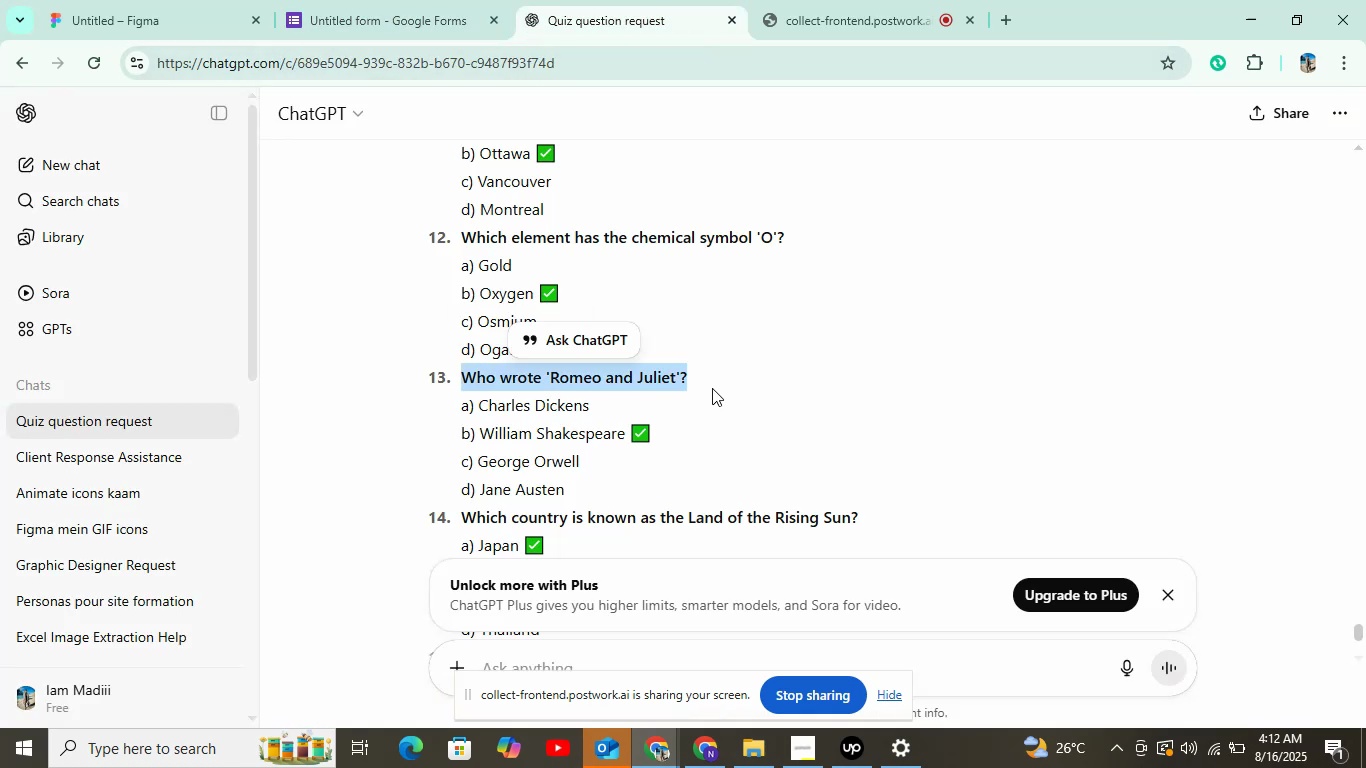 
left_click([314, 0])
 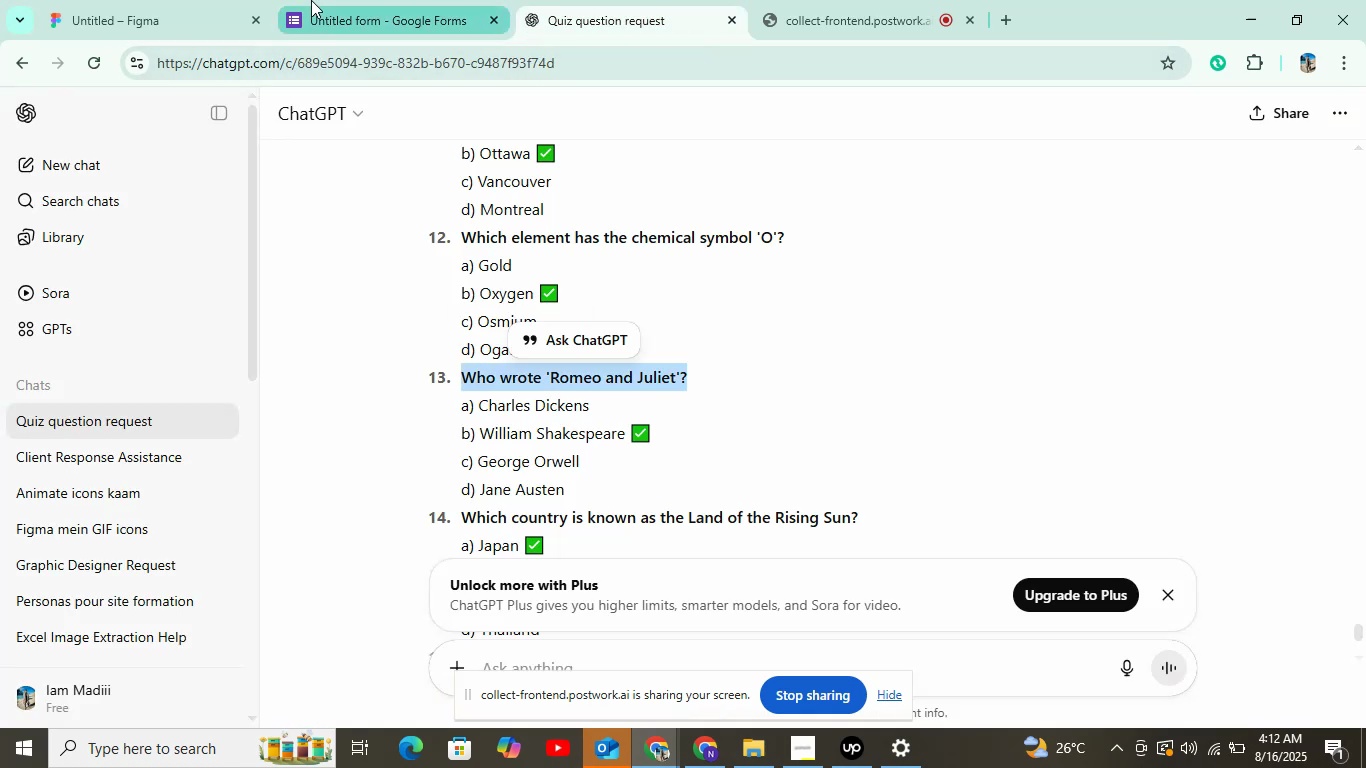 
key(Control+V)
 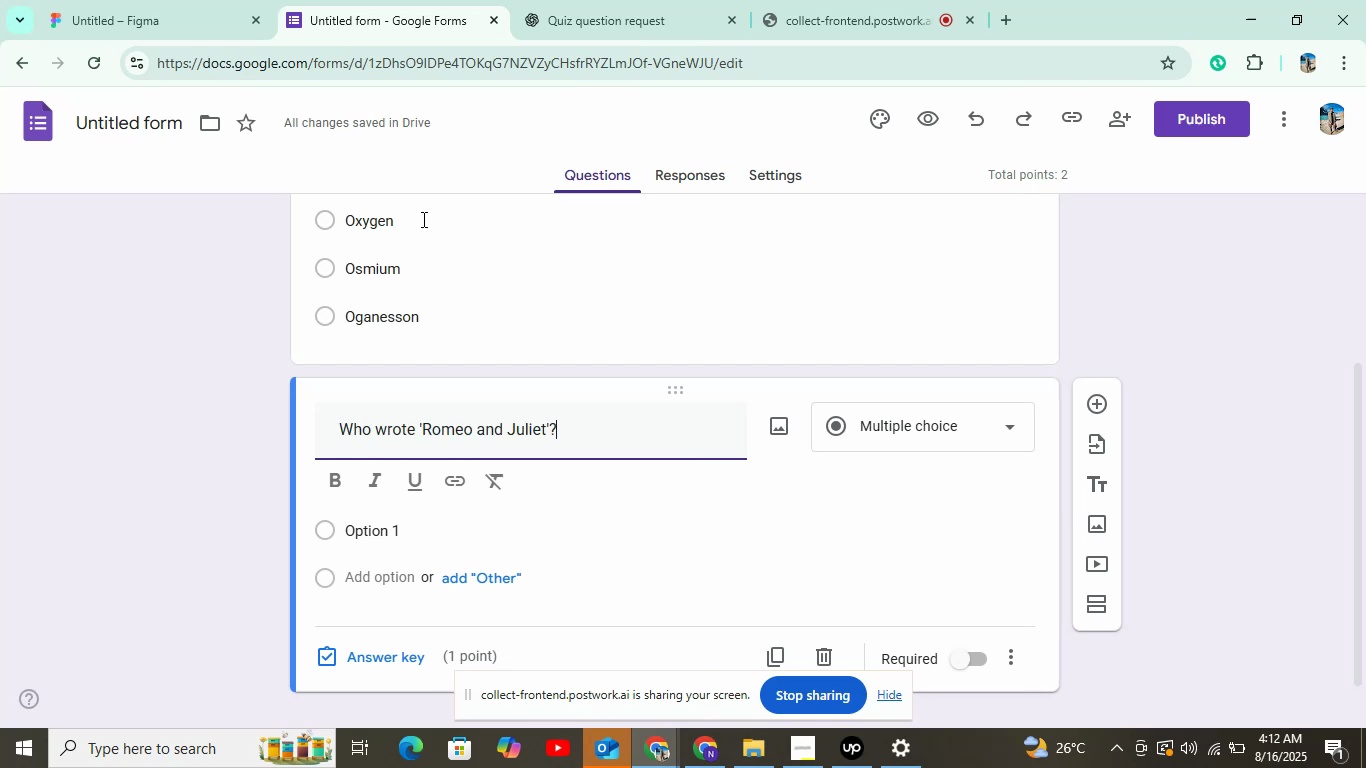 
left_click([406, 520])
 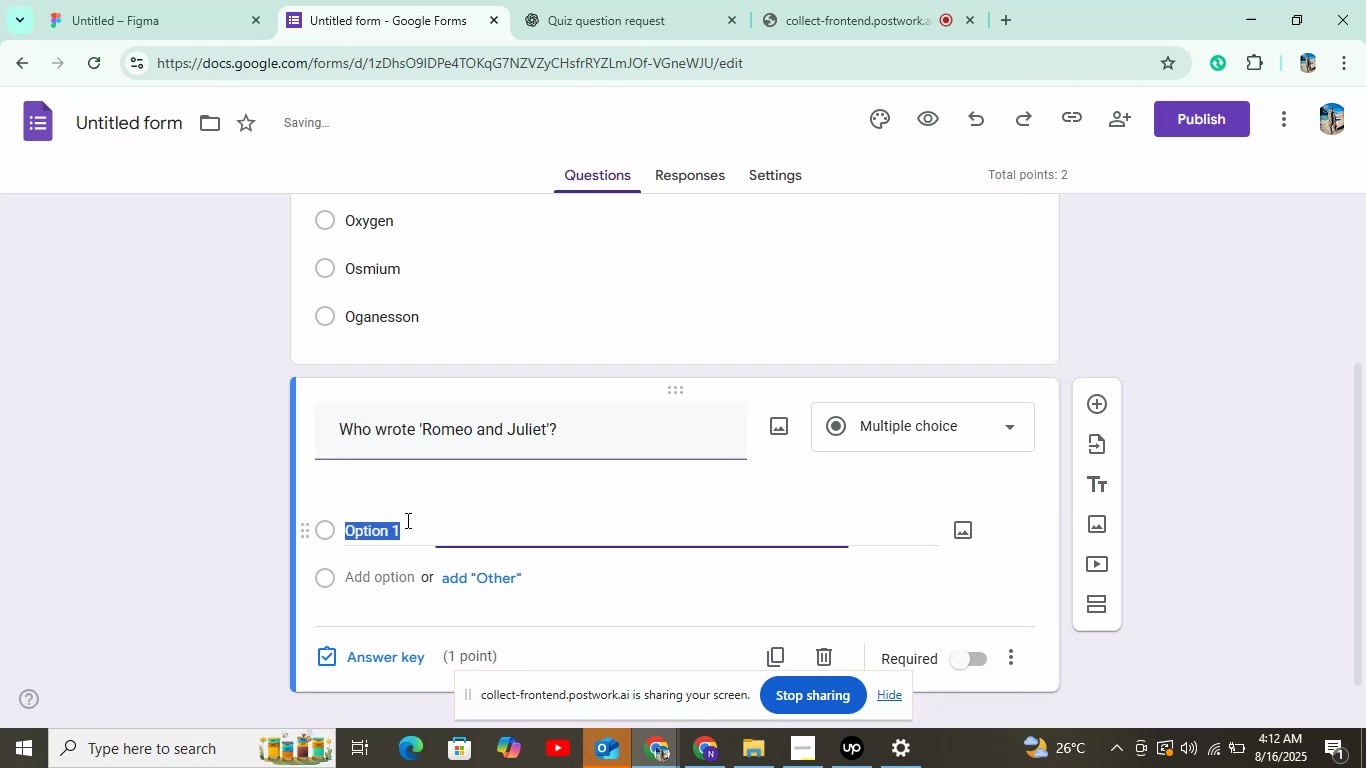 
left_click([545, 10])
 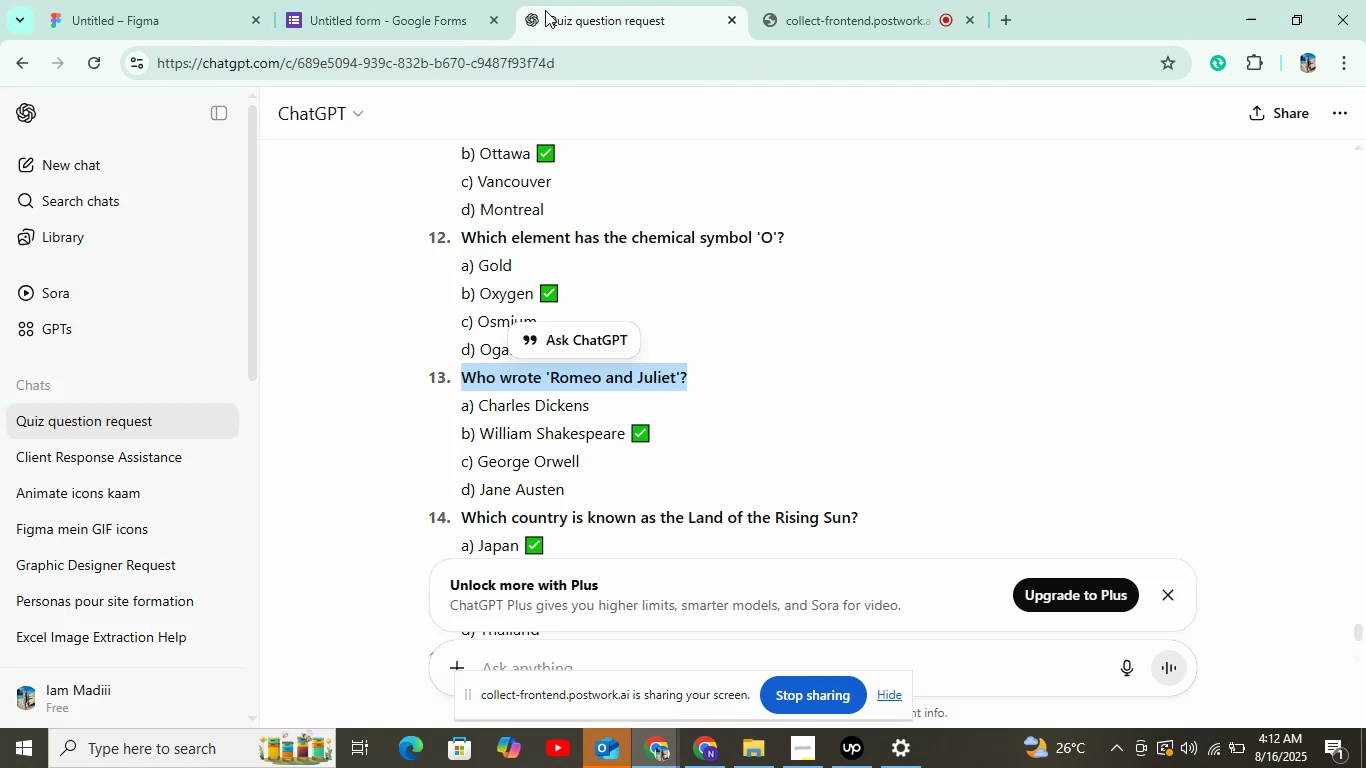 
wait(5.88)
 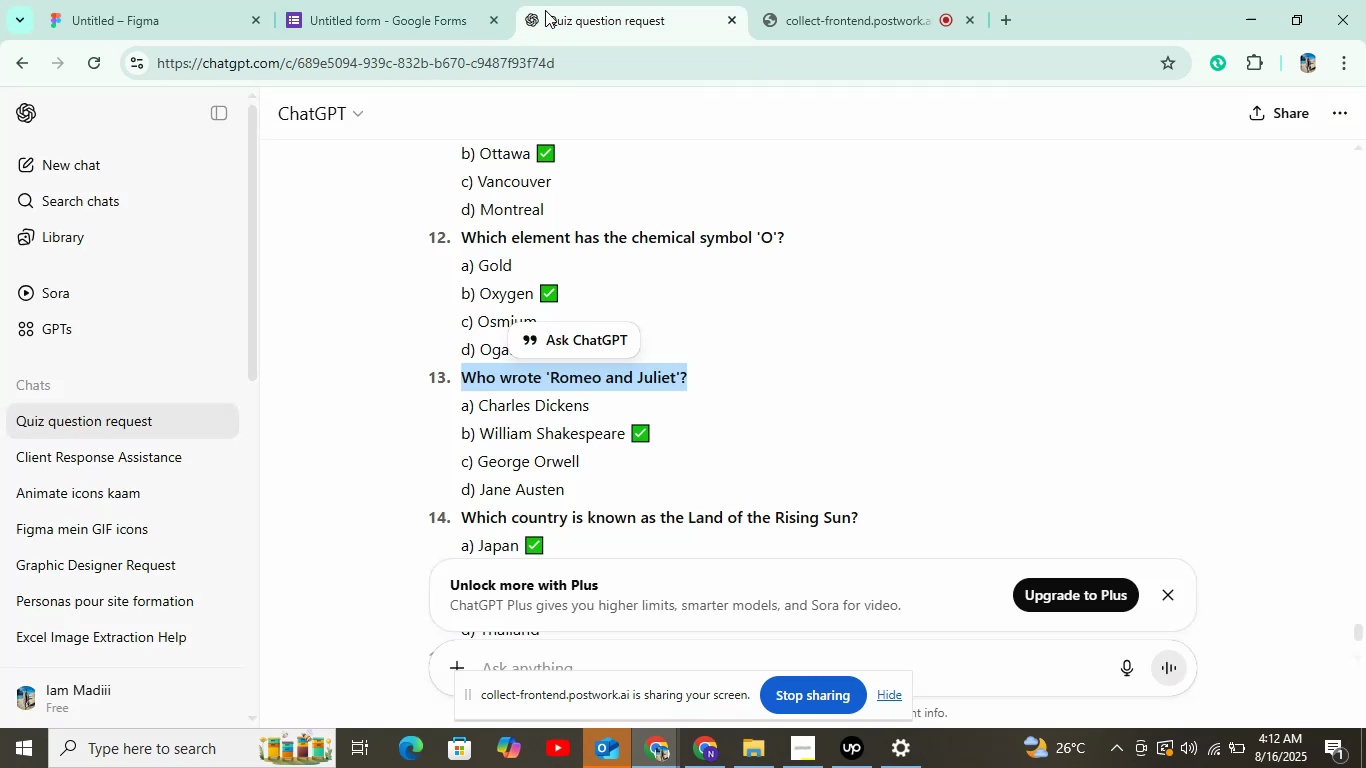 
key(Control+C)
 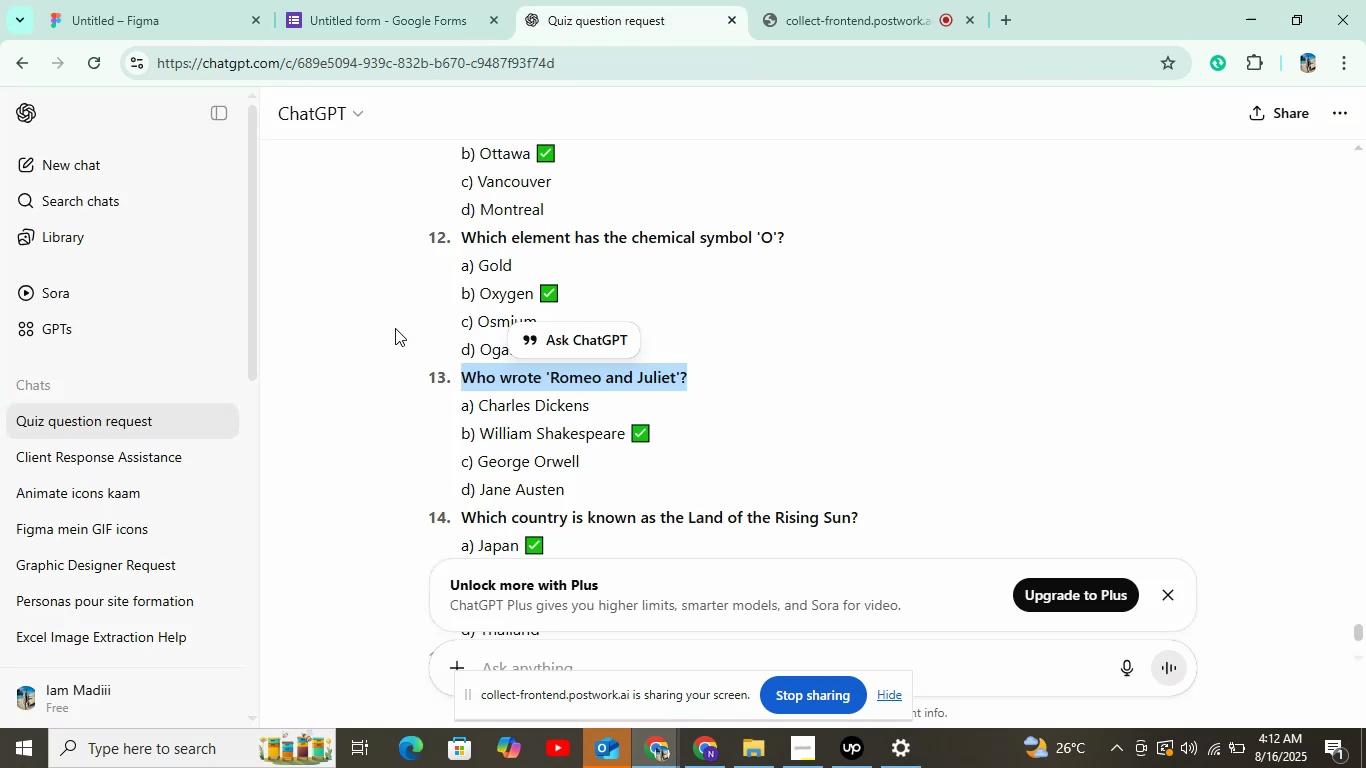 
left_click([407, 0])
 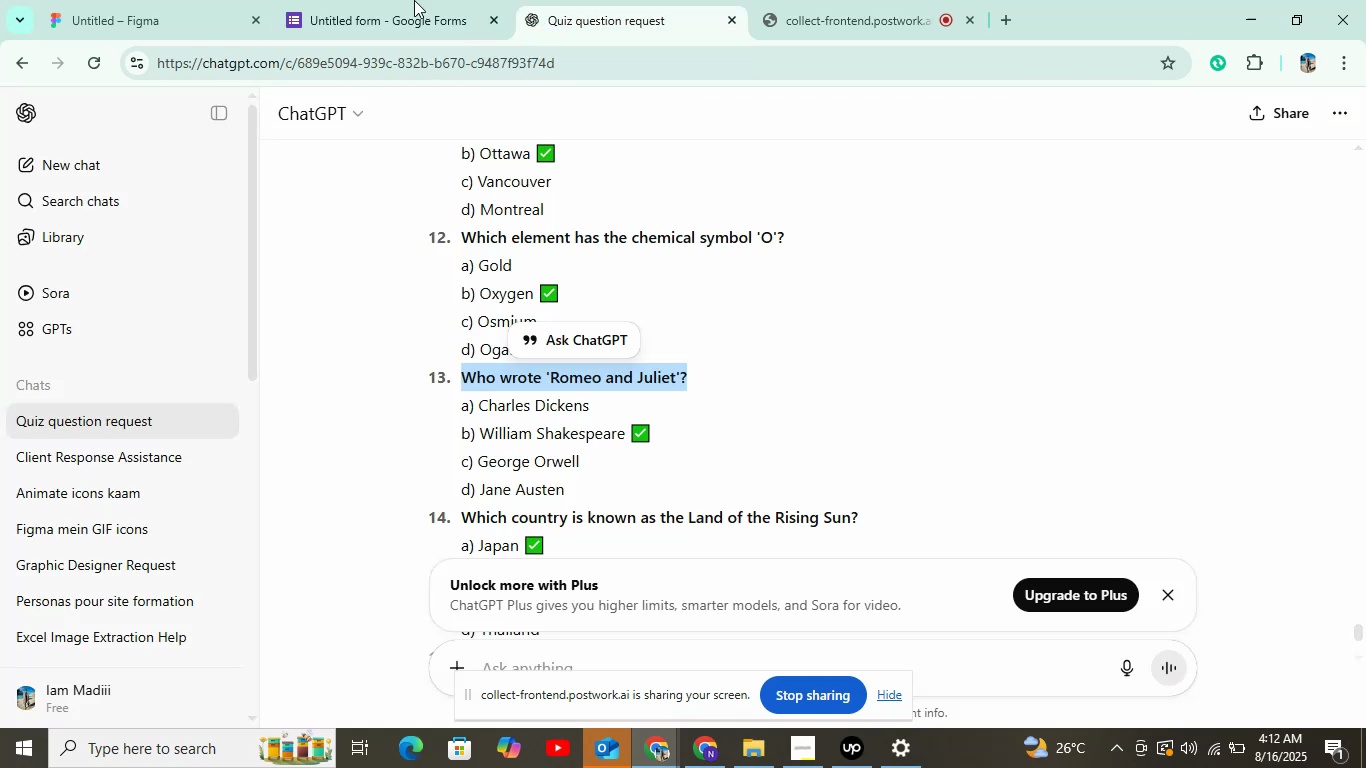 
hold_key(key=ControlLeft, duration=0.61)
 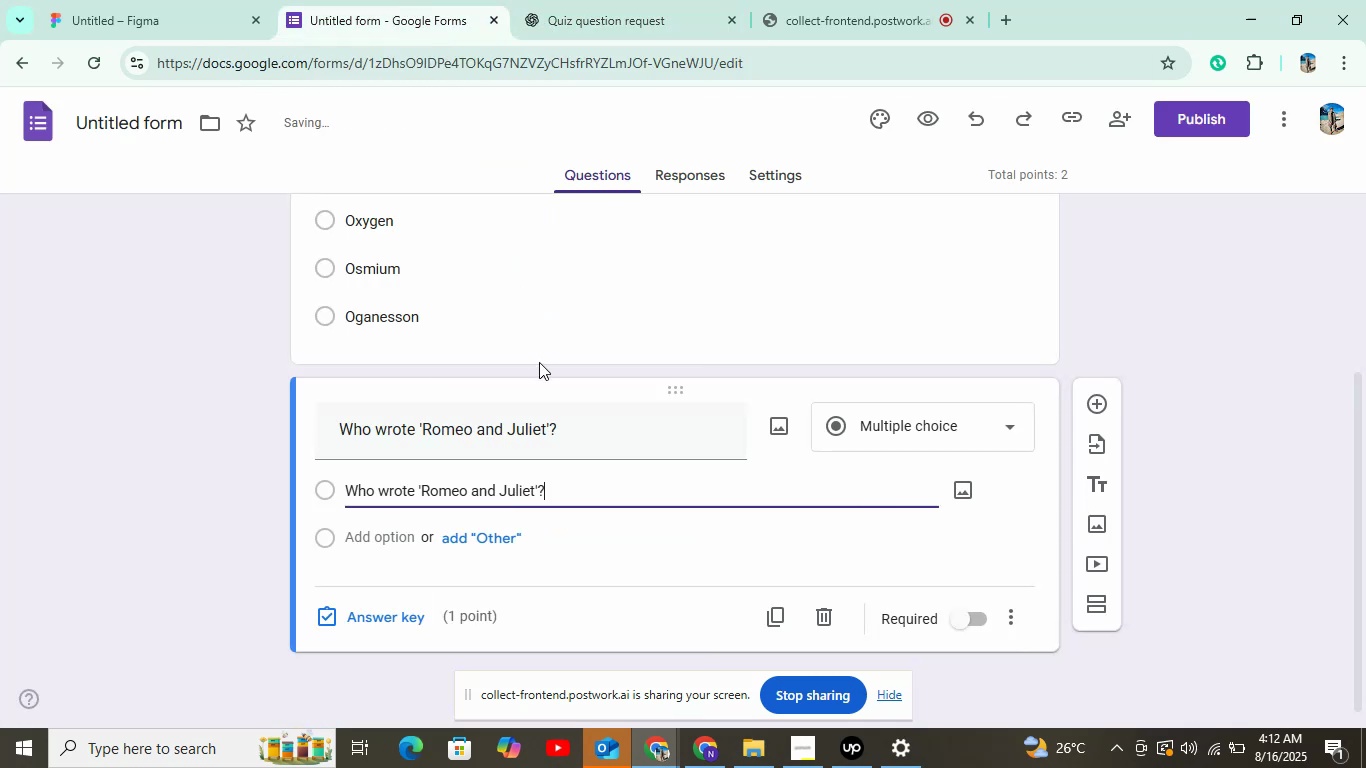 
hold_key(key=V, duration=7.7)
 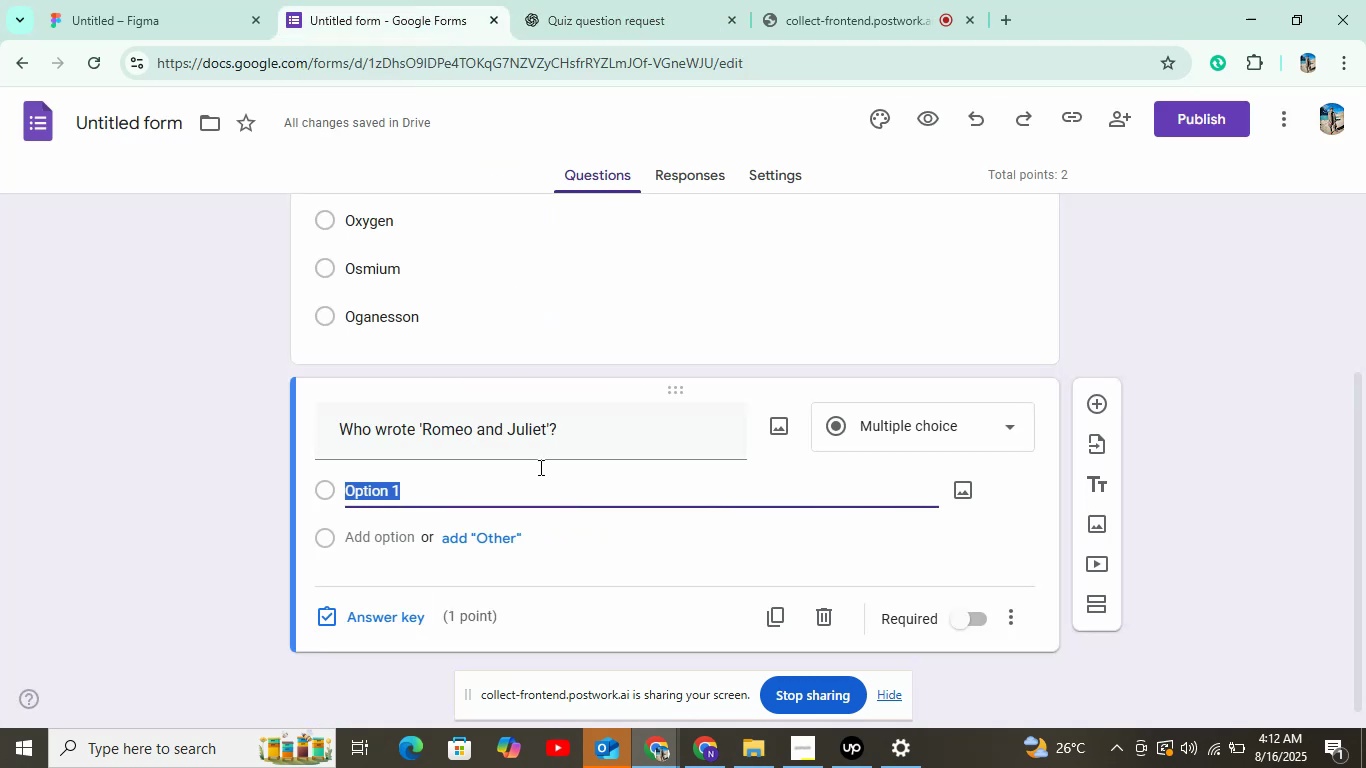 
key(Control+Z)
 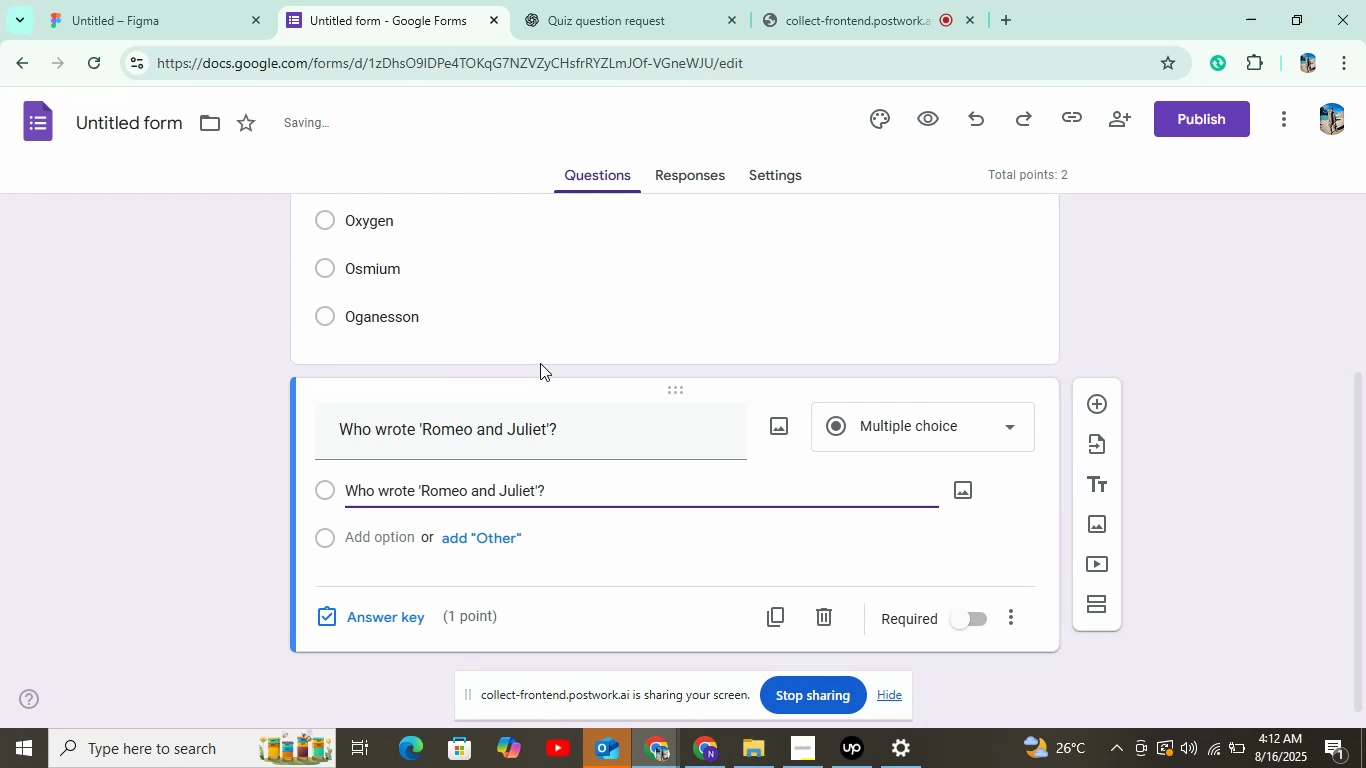 
left_click([653, 16])
 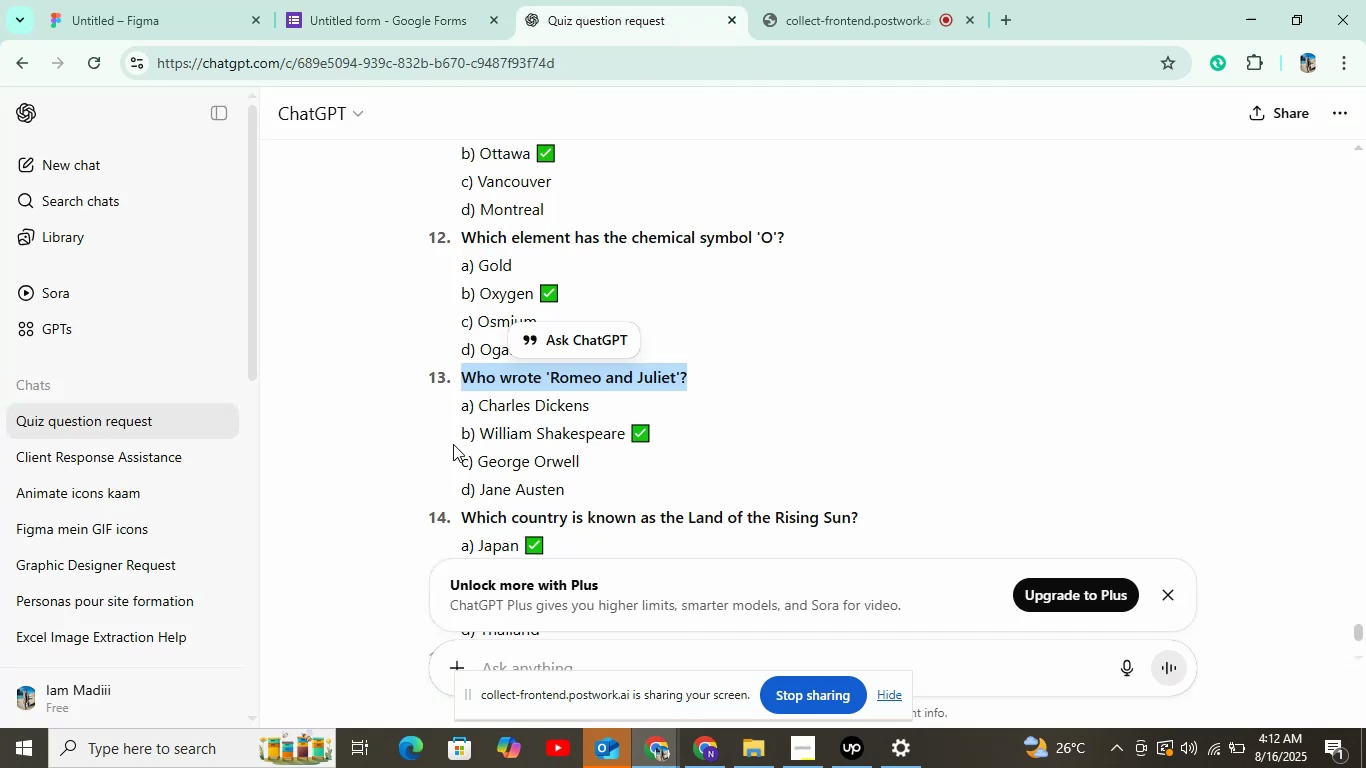 
double_click([513, 401])
 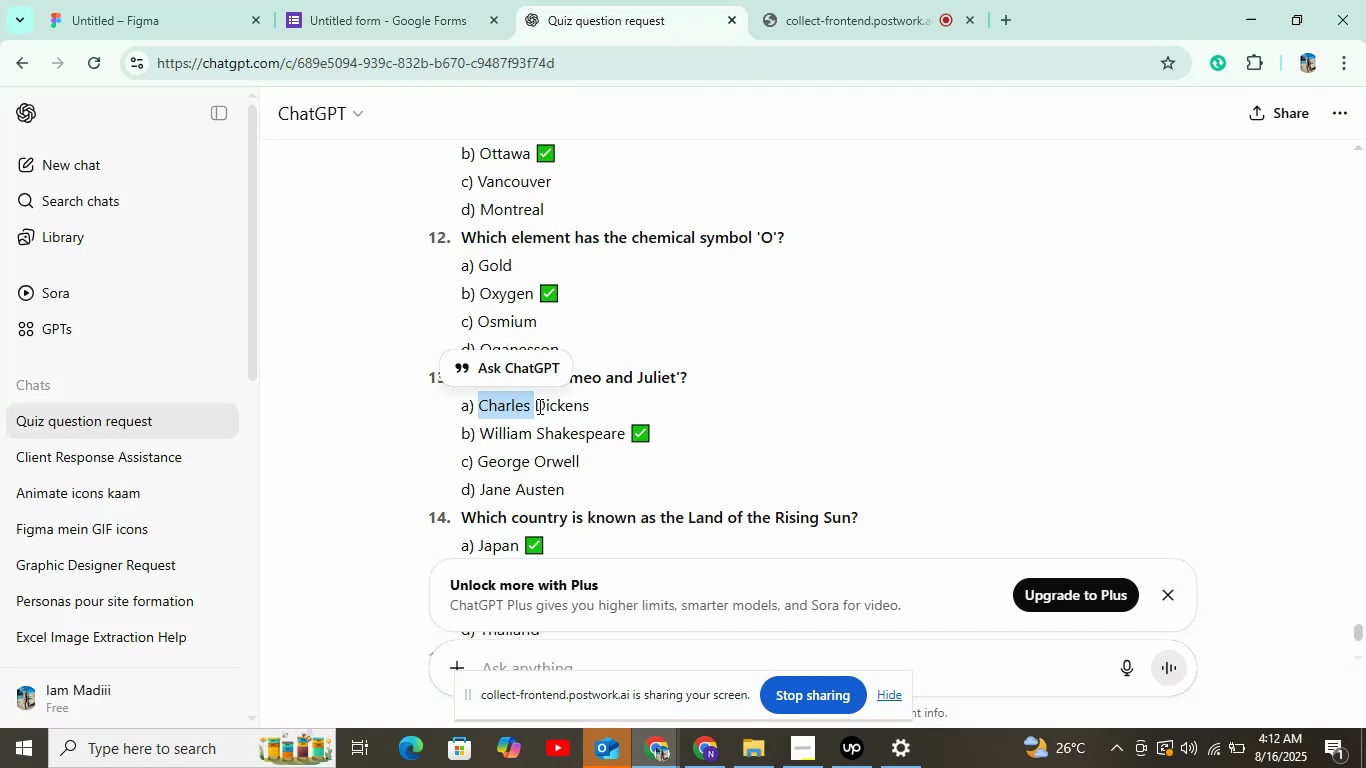 
left_click_drag(start_coordinate=[587, 408], to_coordinate=[483, 407])
 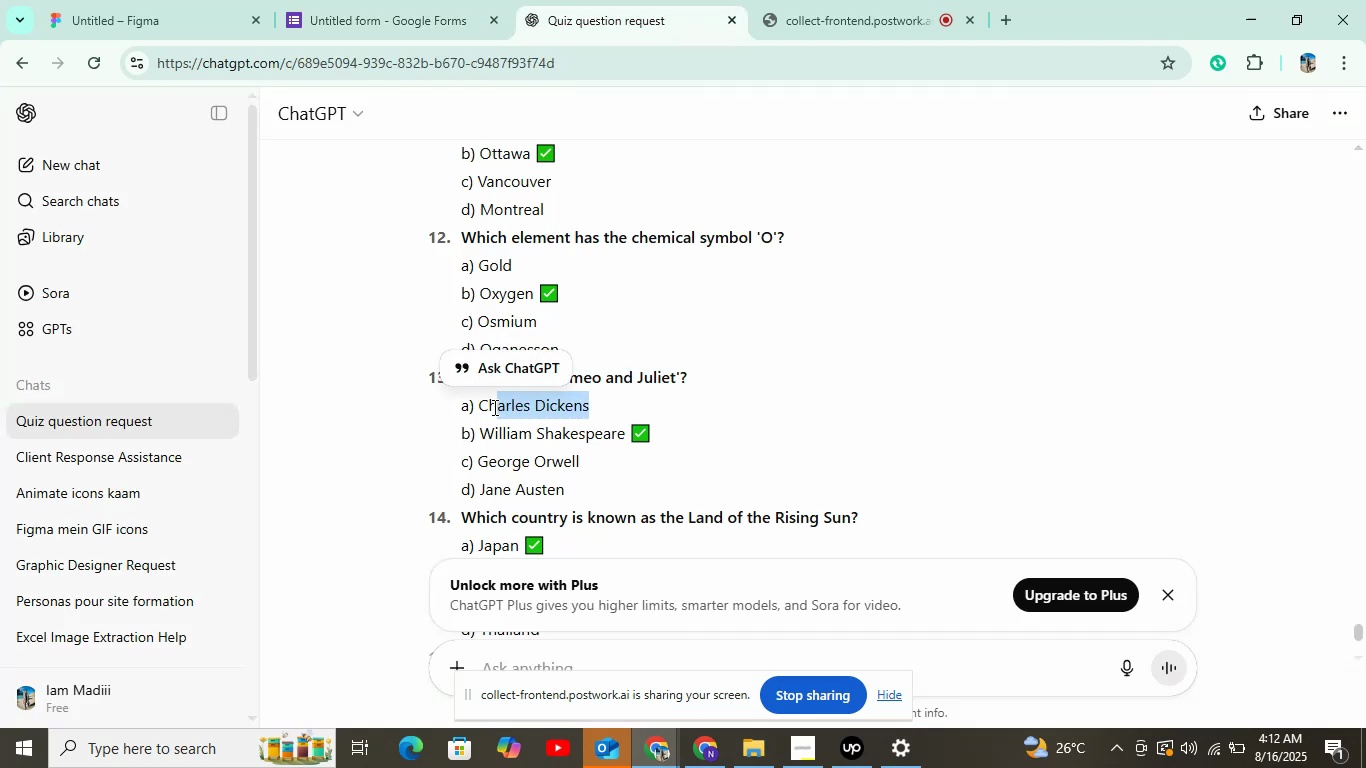 
key(Control+C)
 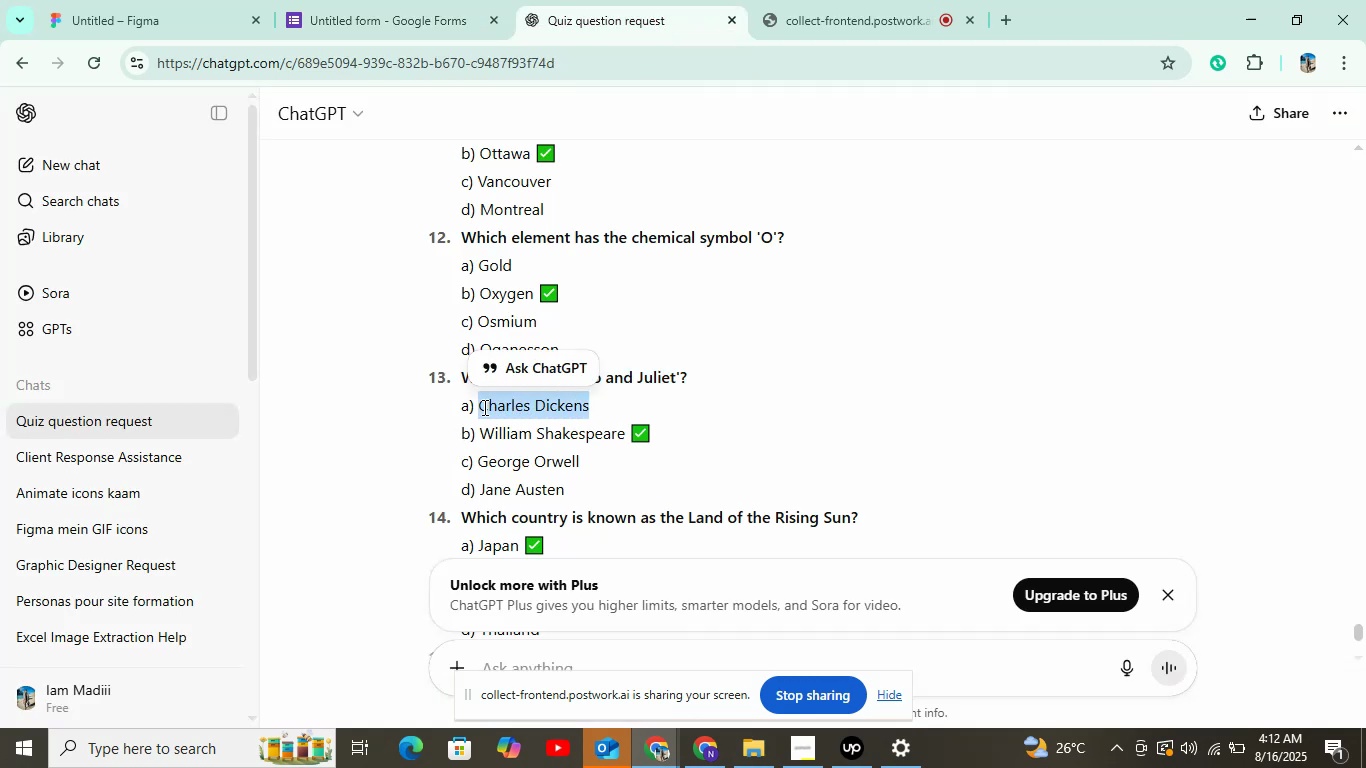 
key(Control+C)
 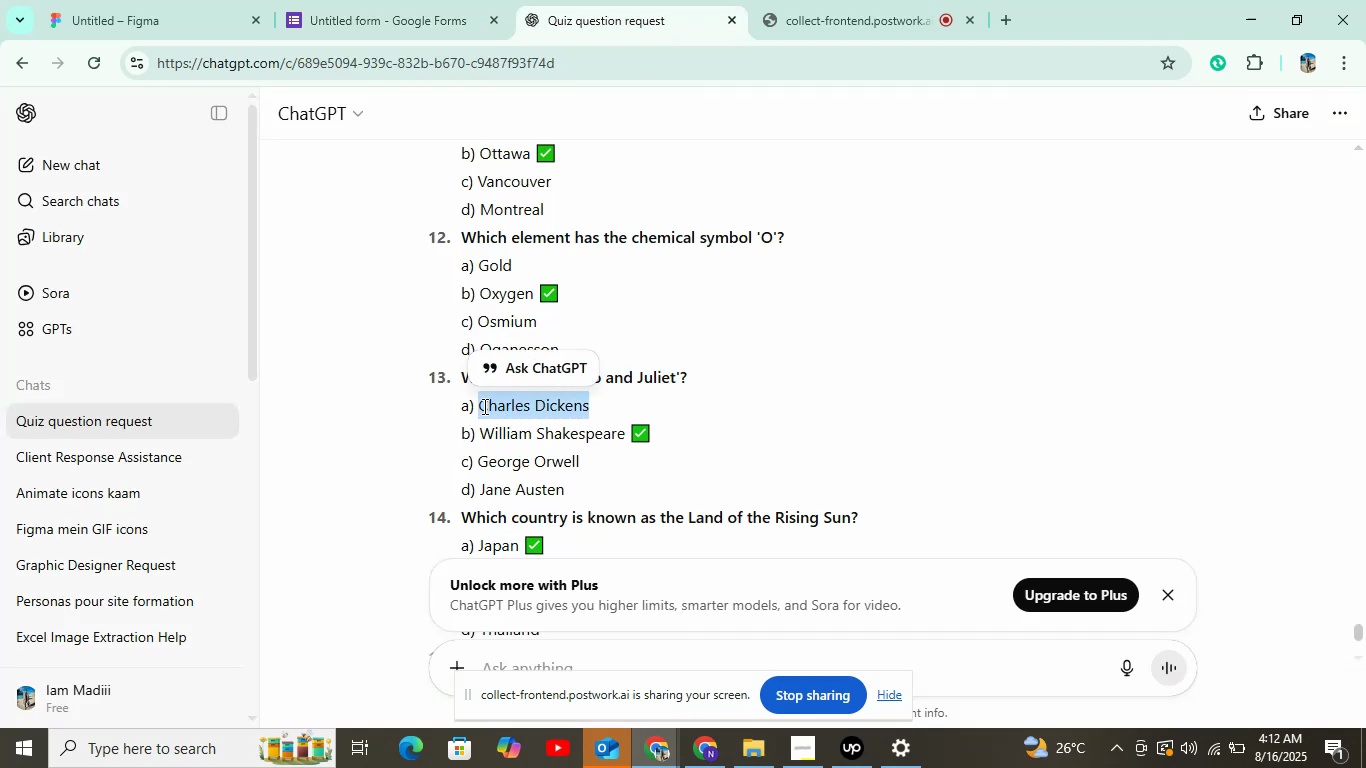 
left_click([418, 0])
 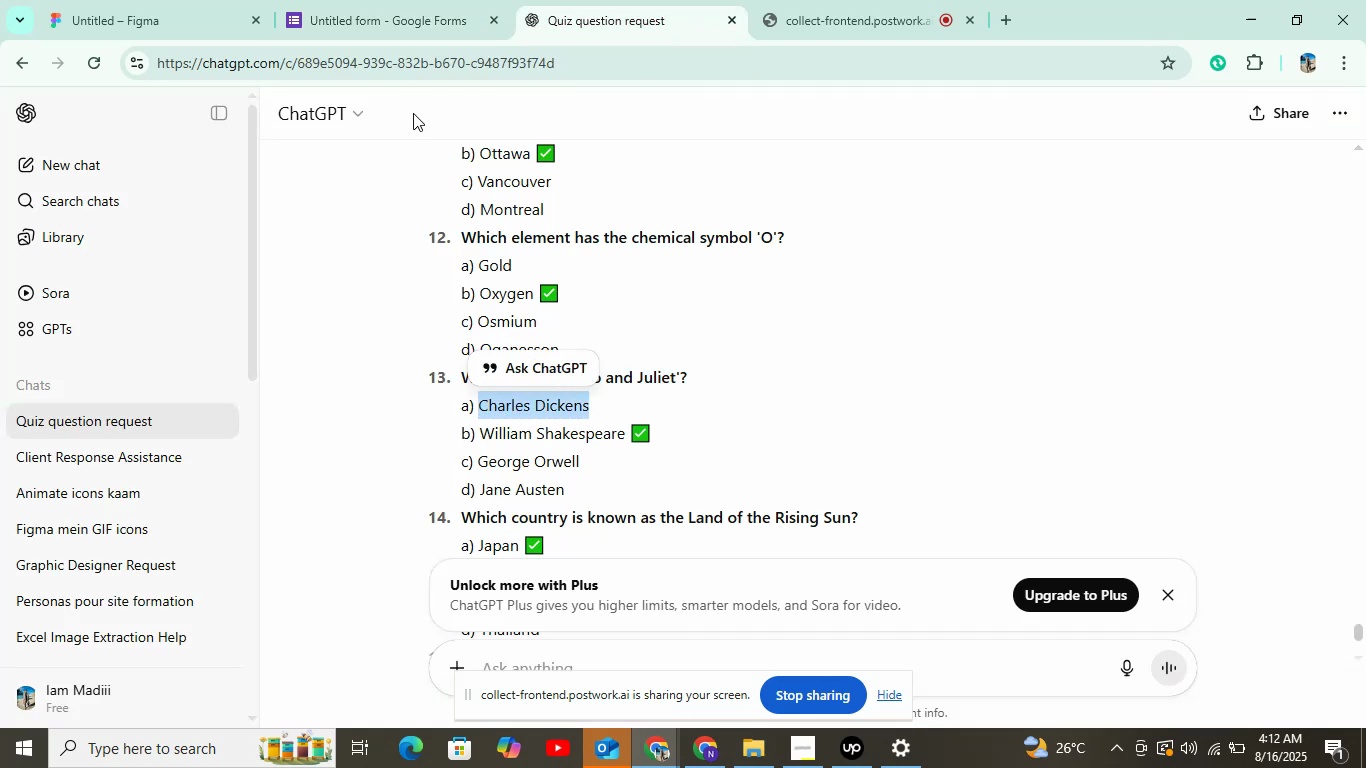 
hold_key(key=ControlLeft, duration=0.42)
 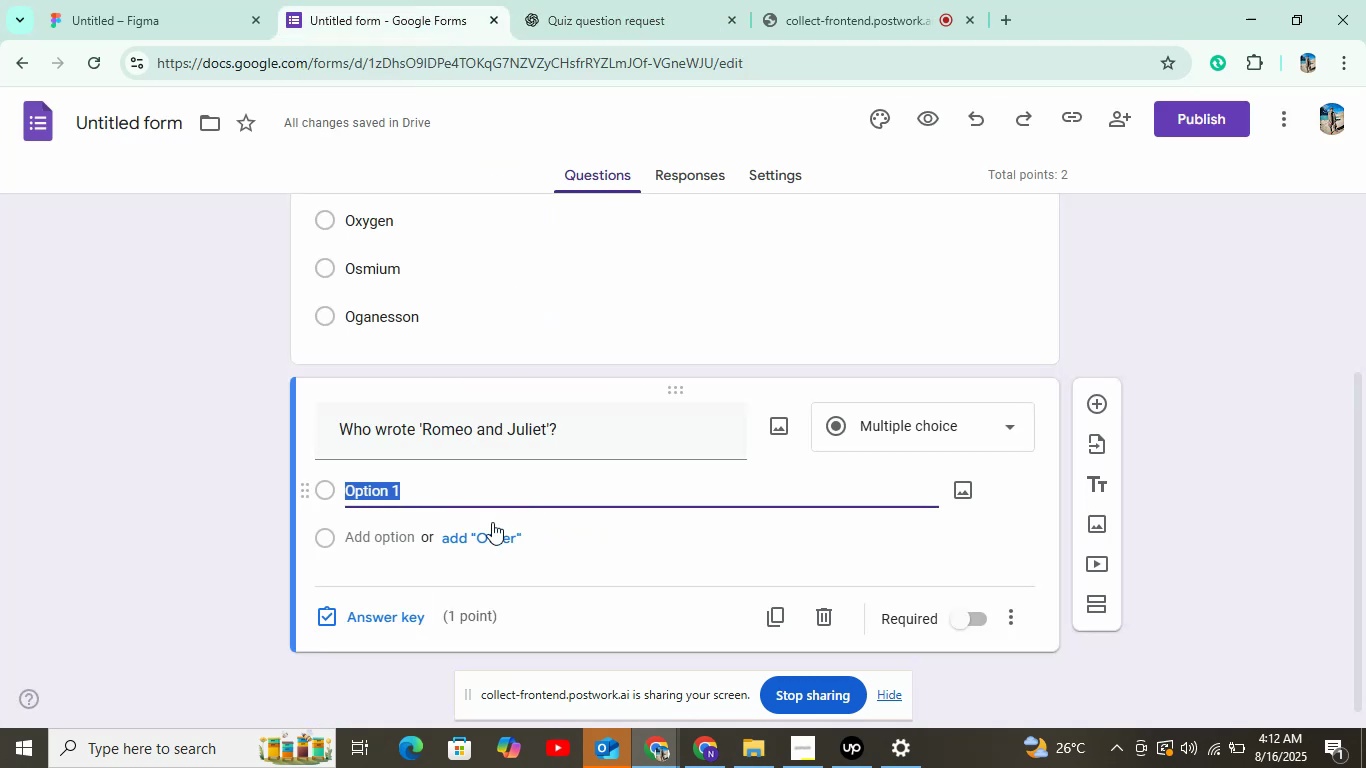 
left_click([391, 530])
 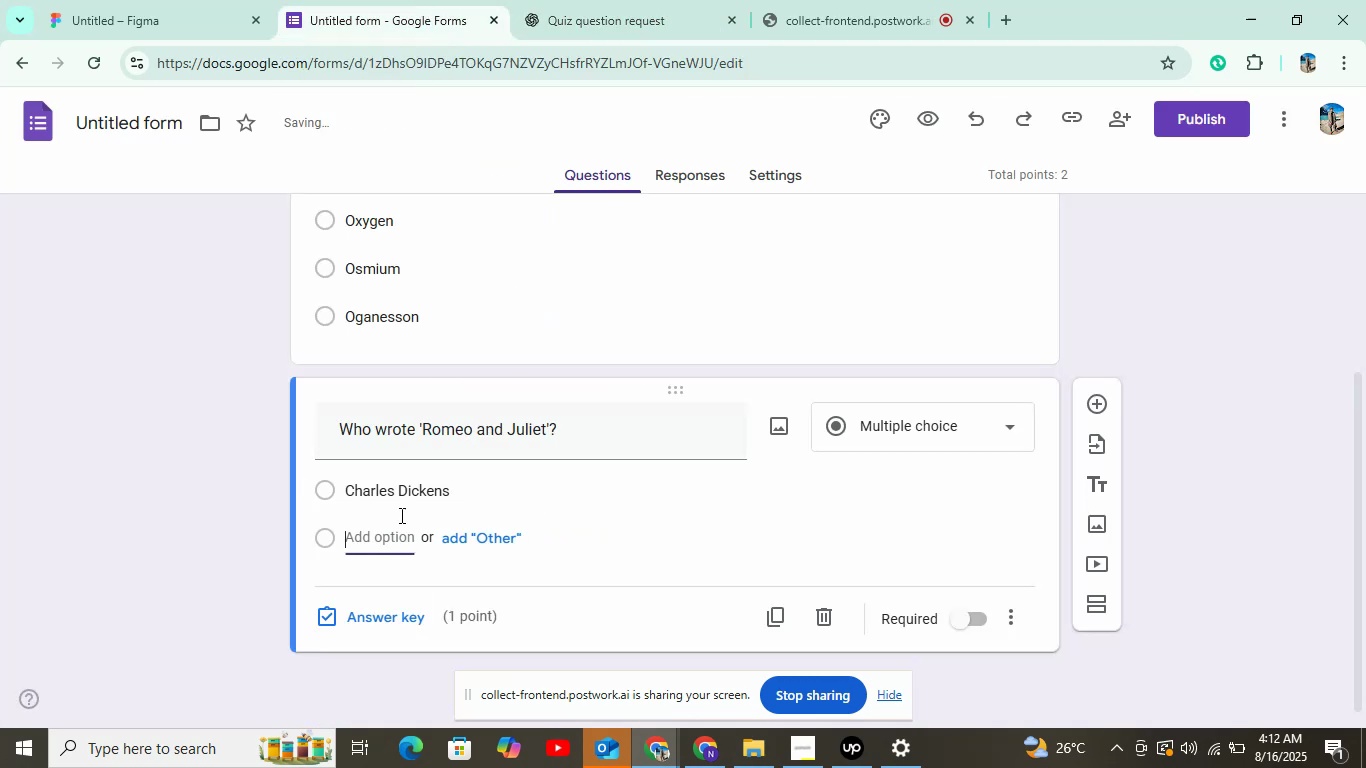 
left_click([586, 0])
 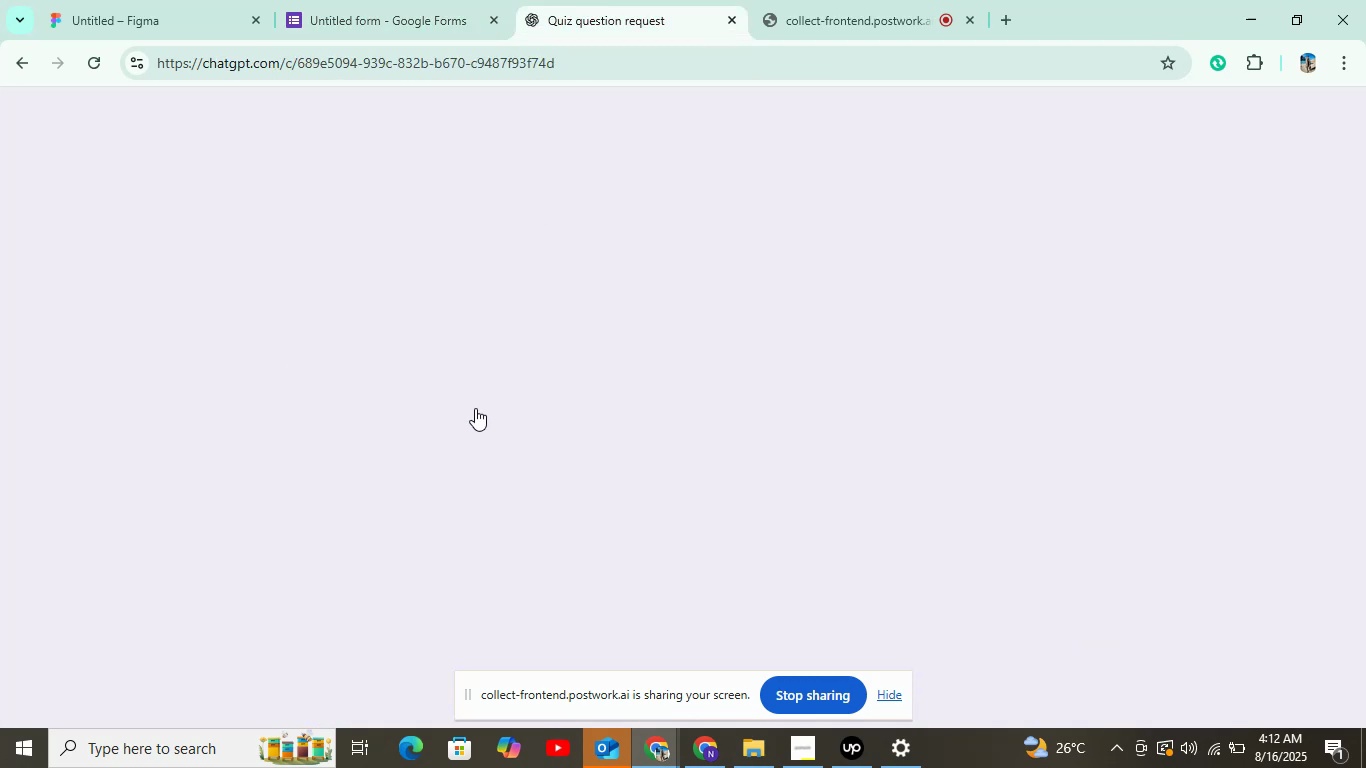 
left_click_drag(start_coordinate=[478, 427], to_coordinate=[623, 437])
 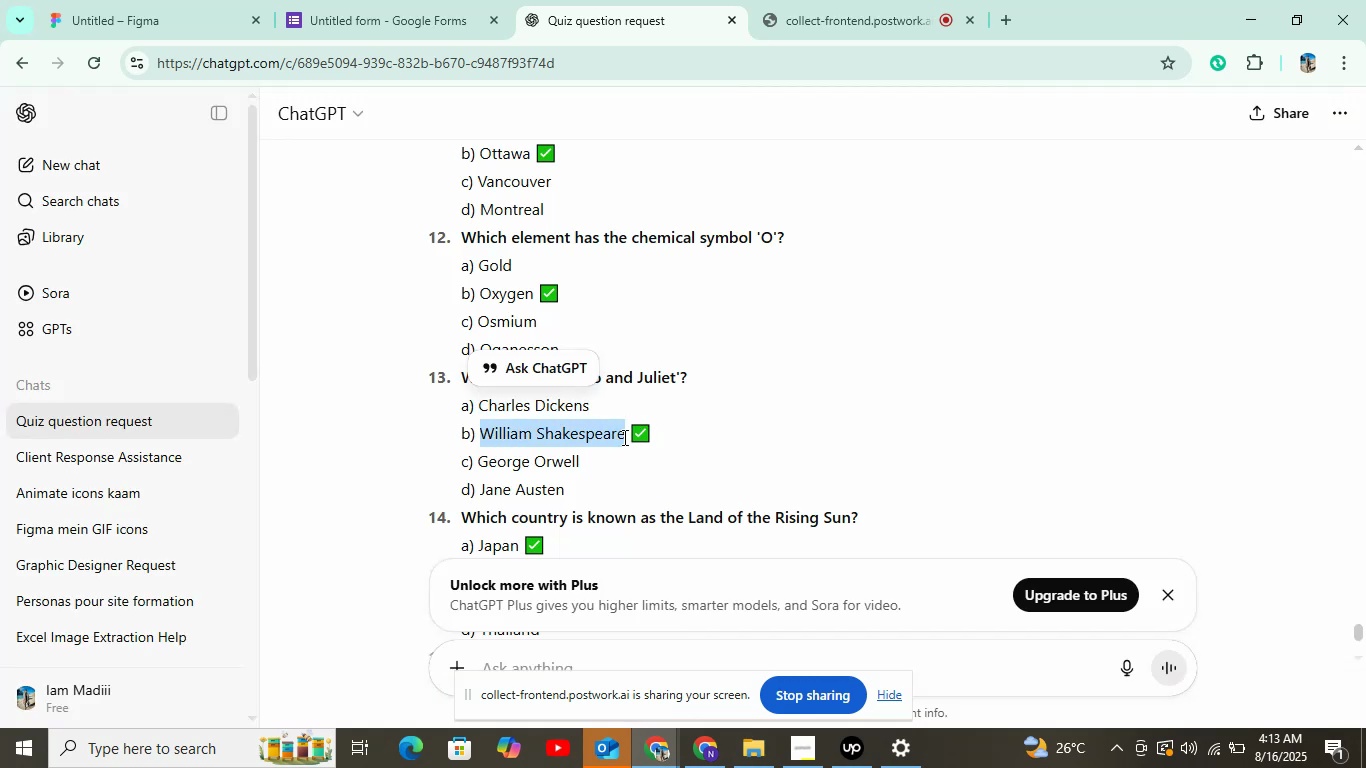 
key(Control+C)
 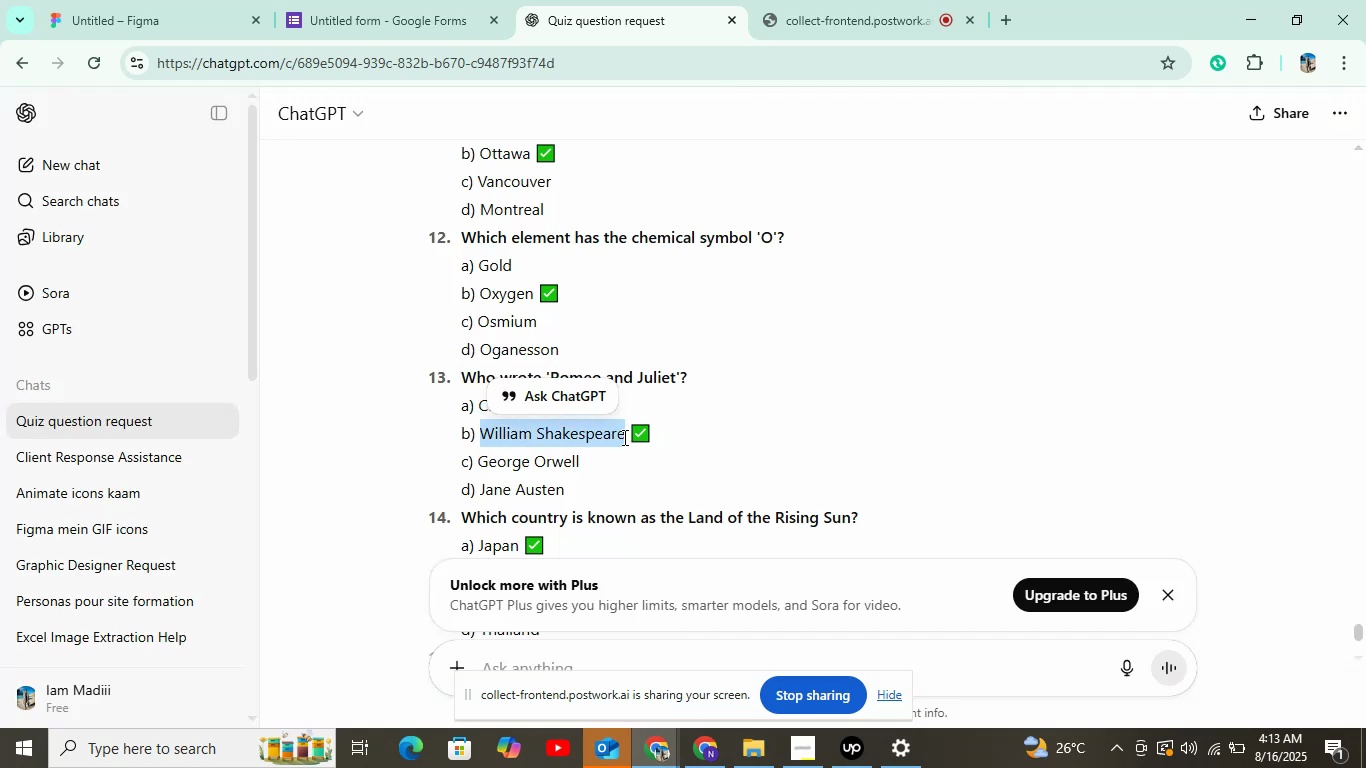 
left_click([323, 0])
 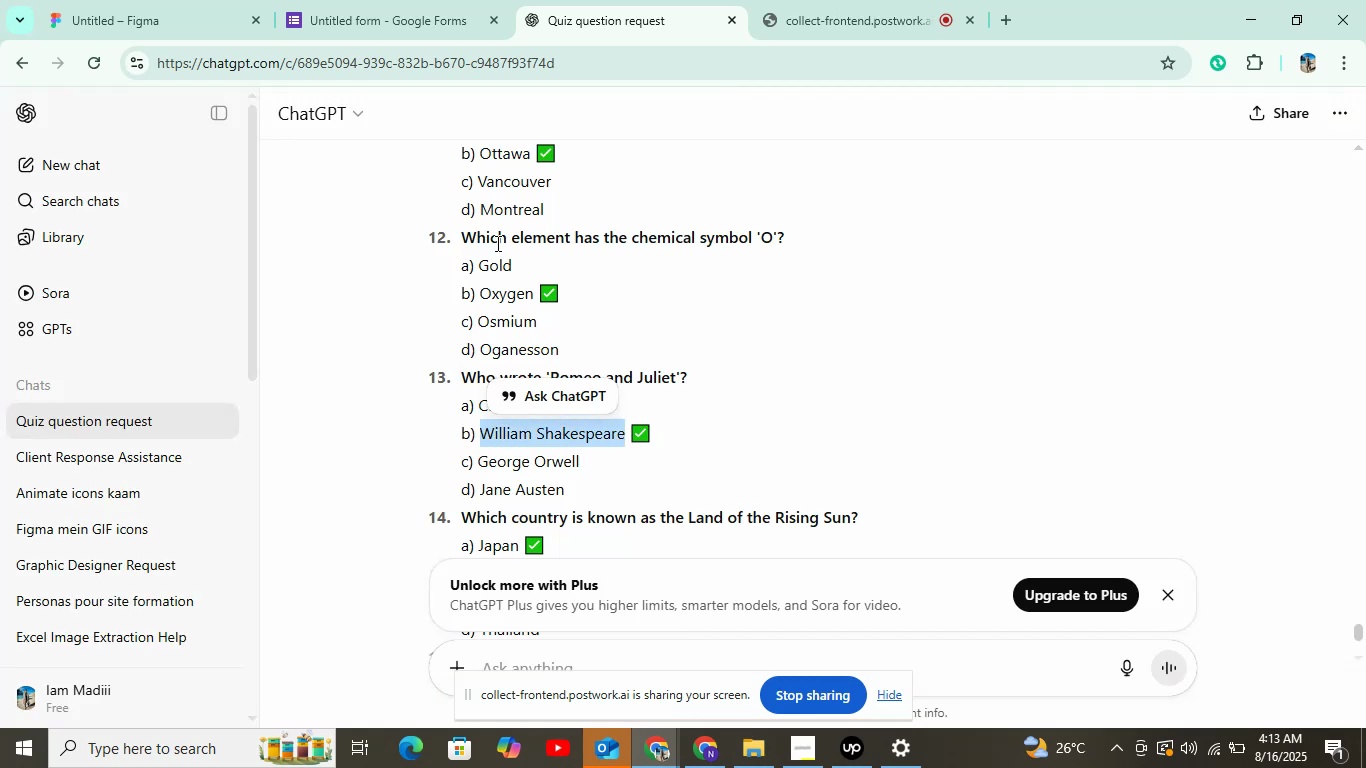 
key(Control+V)
 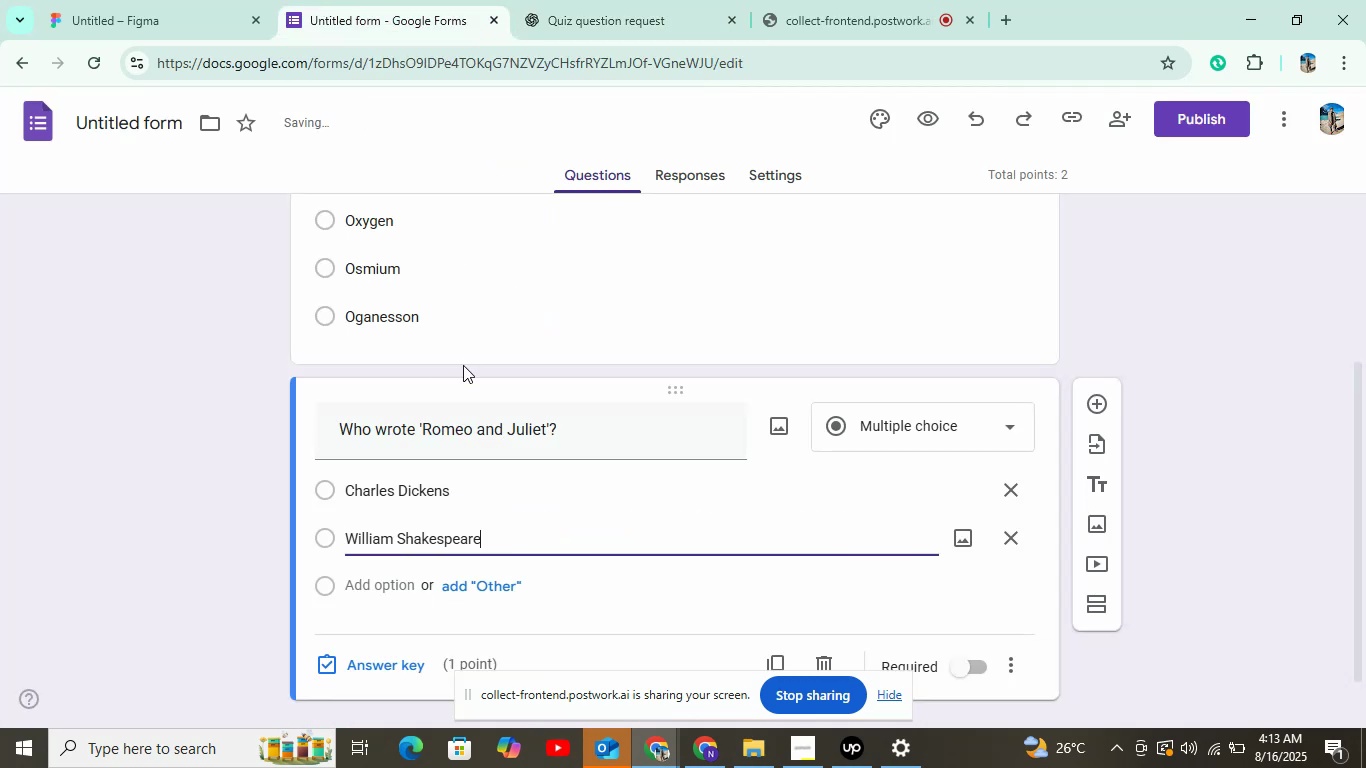 
left_click([392, 576])
 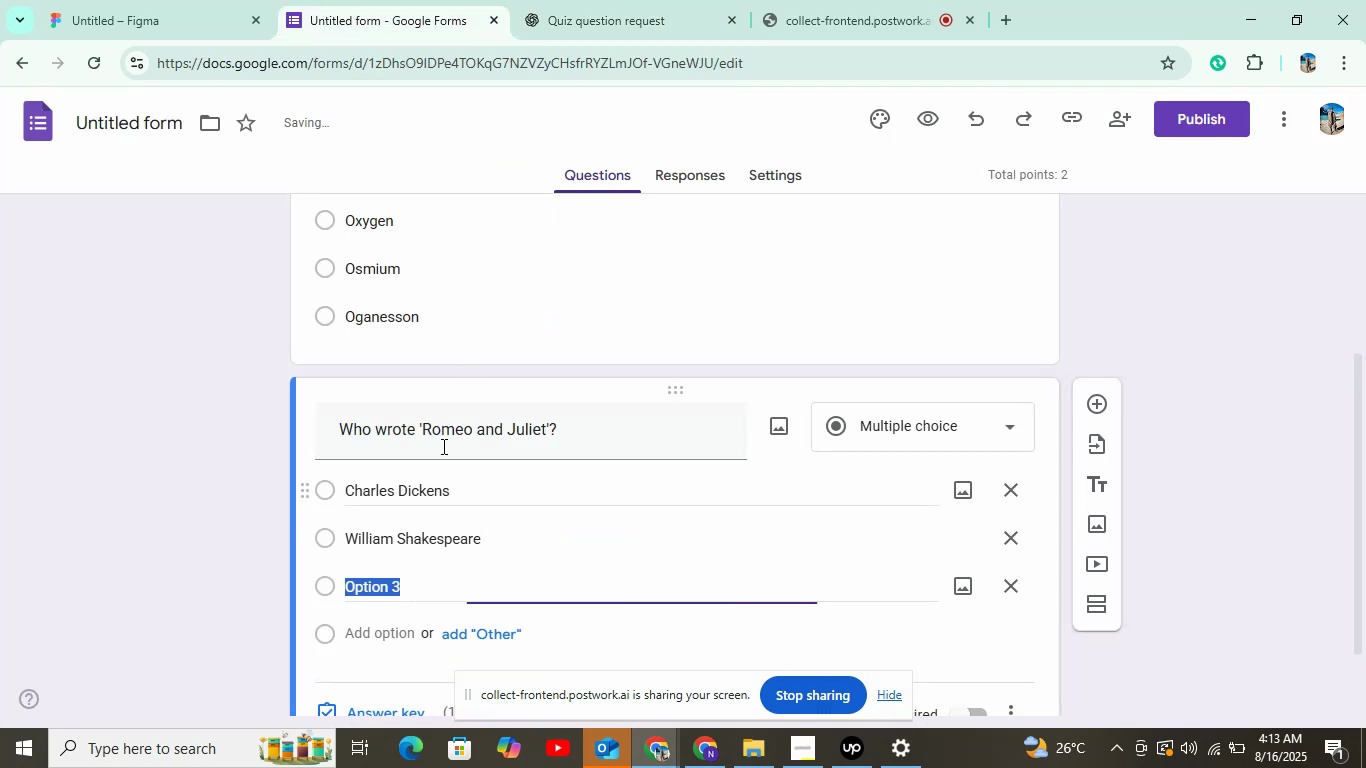 
double_click([566, 43])
 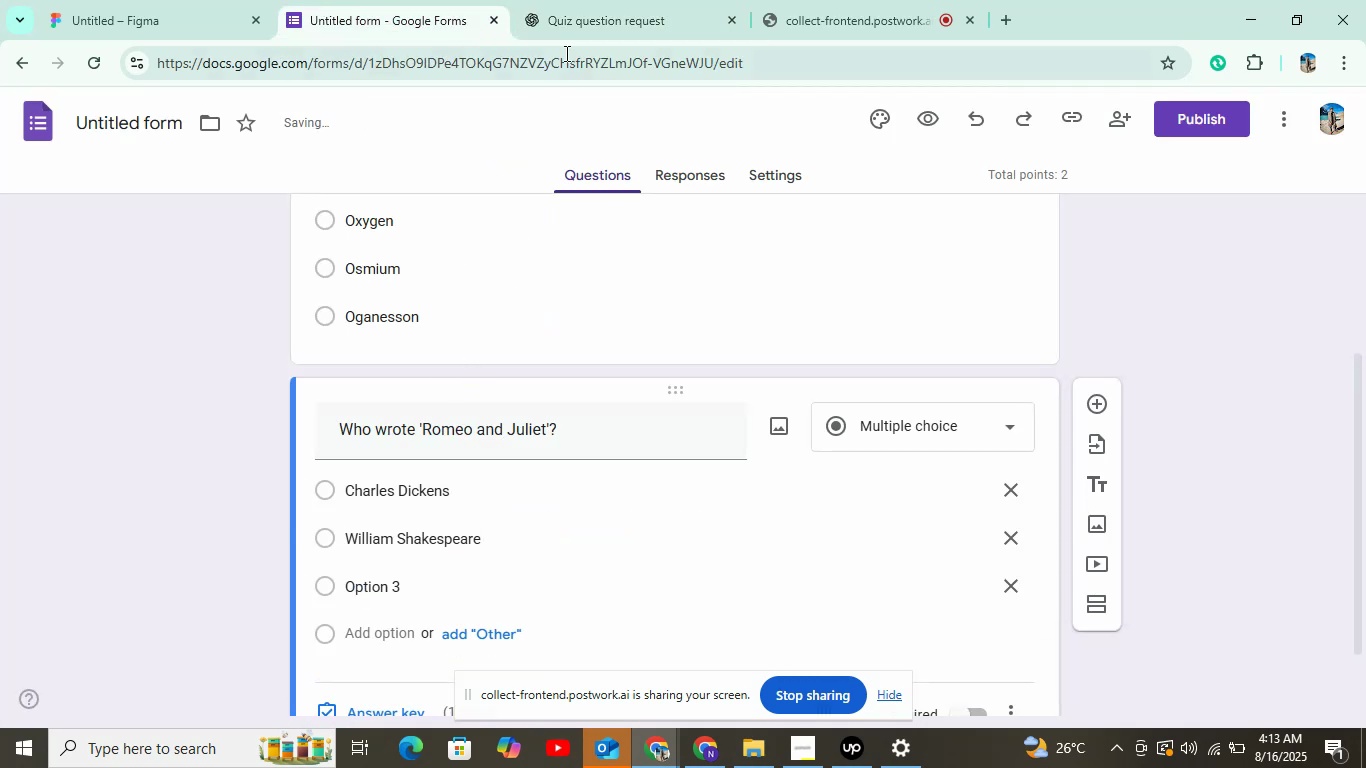 
triple_click([576, 12])
 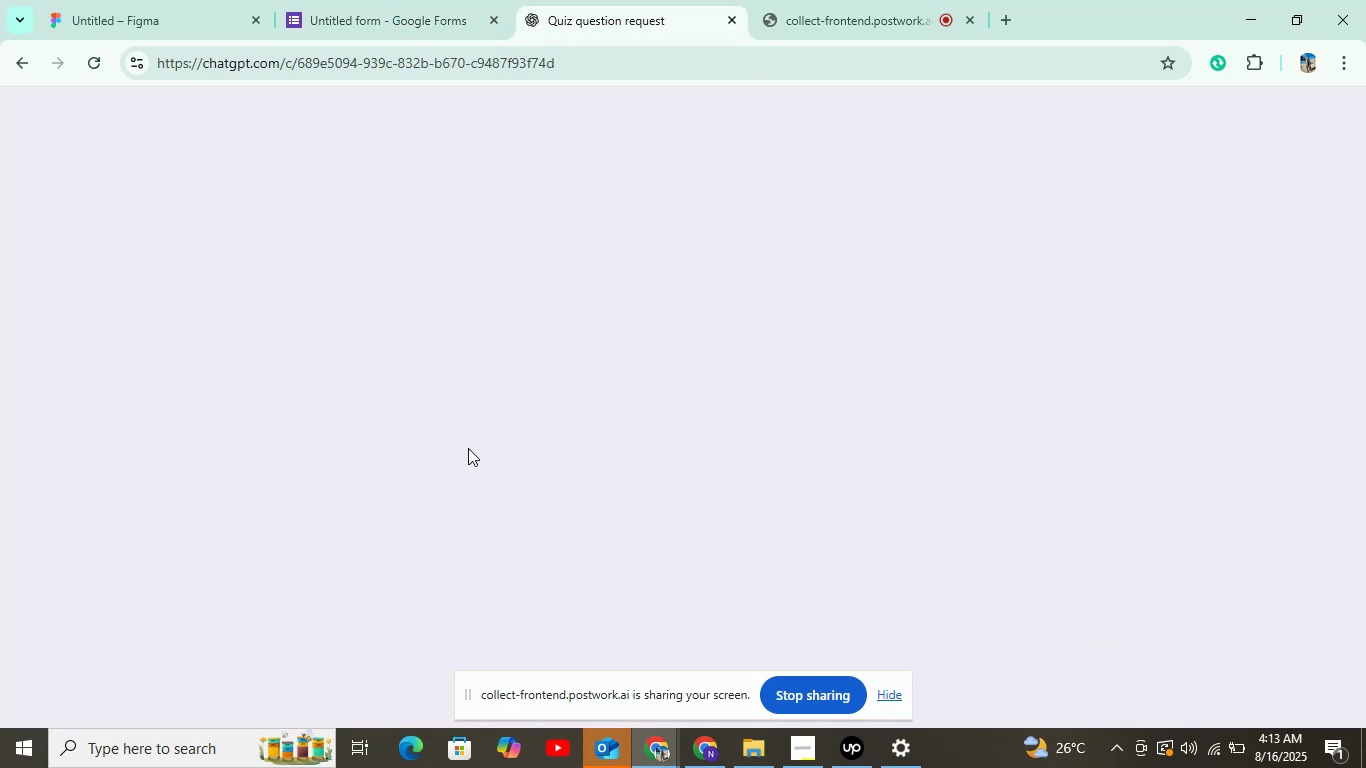 
left_click_drag(start_coordinate=[483, 465], to_coordinate=[592, 459])
 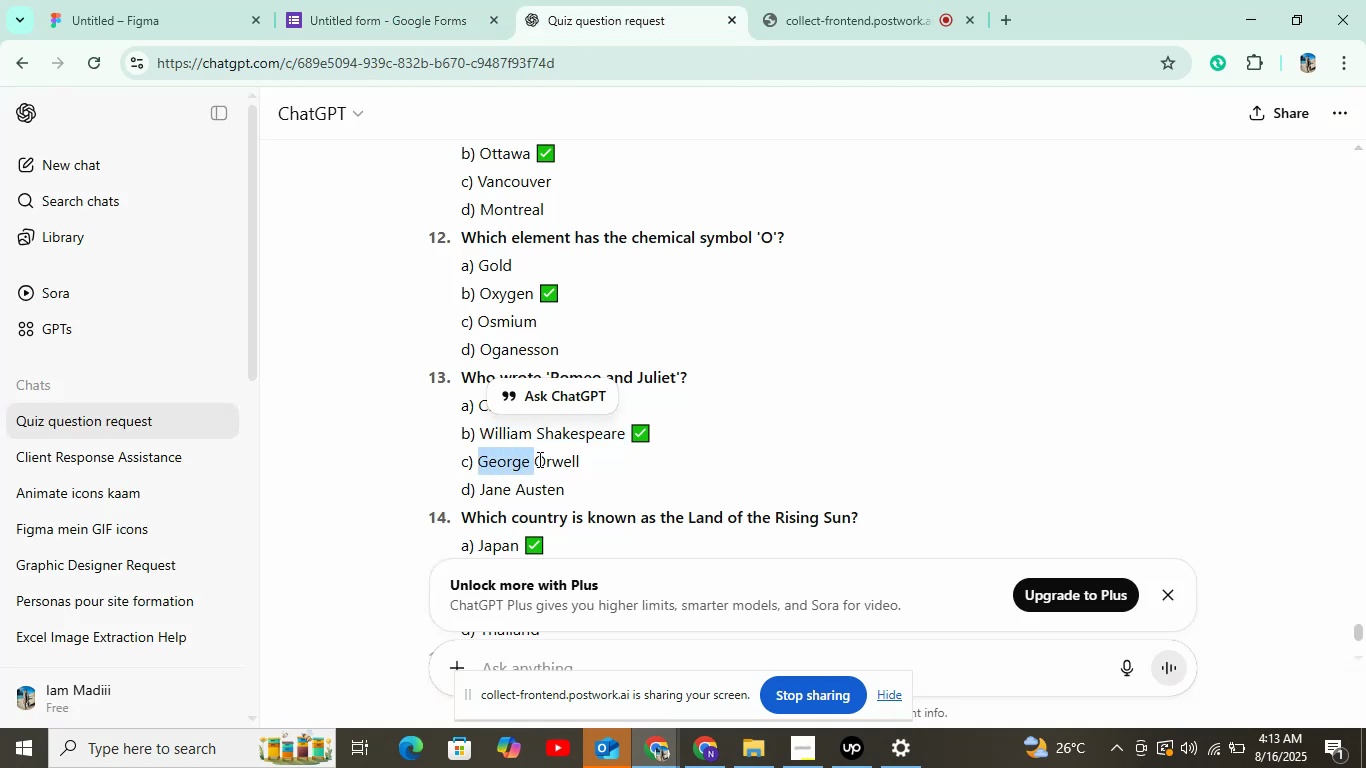 
hold_key(key=ControlLeft, duration=0.87)
 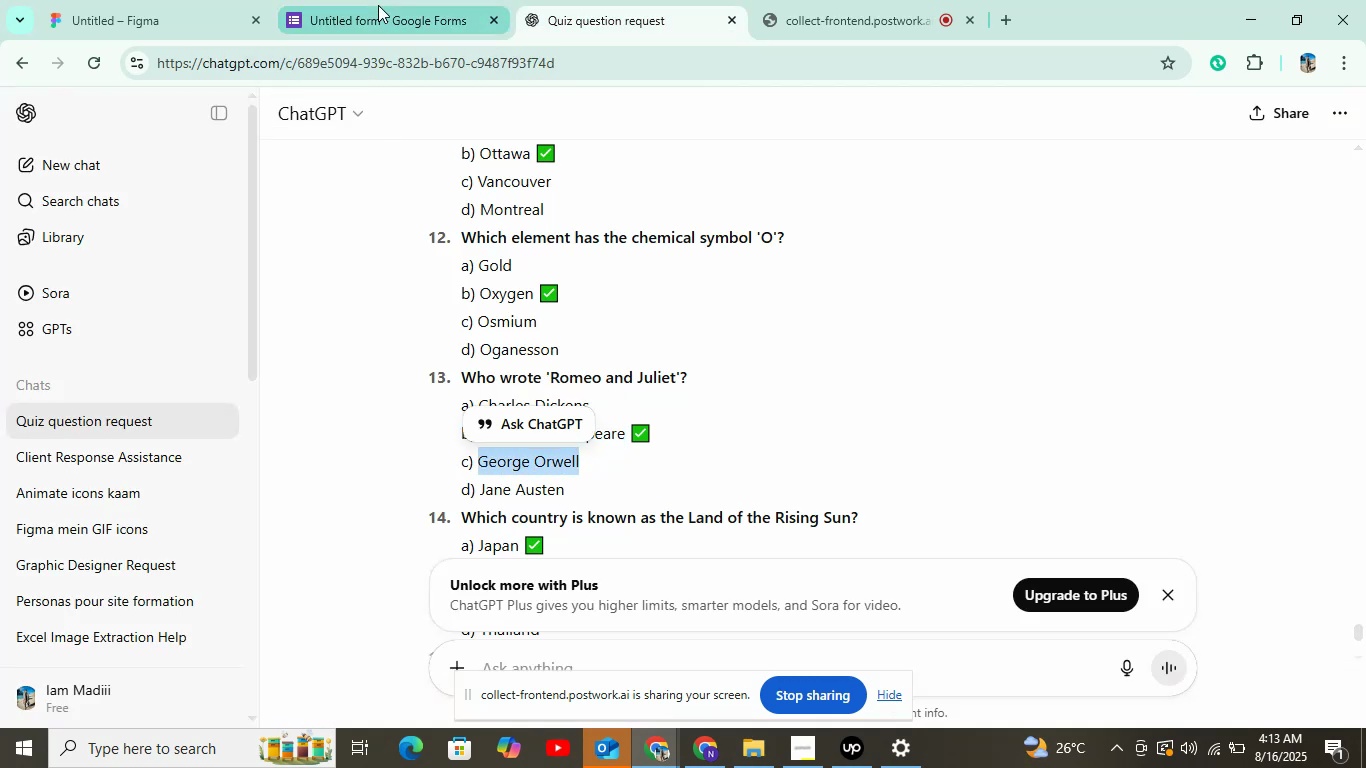 
hold_key(key=C, duration=0.57)
 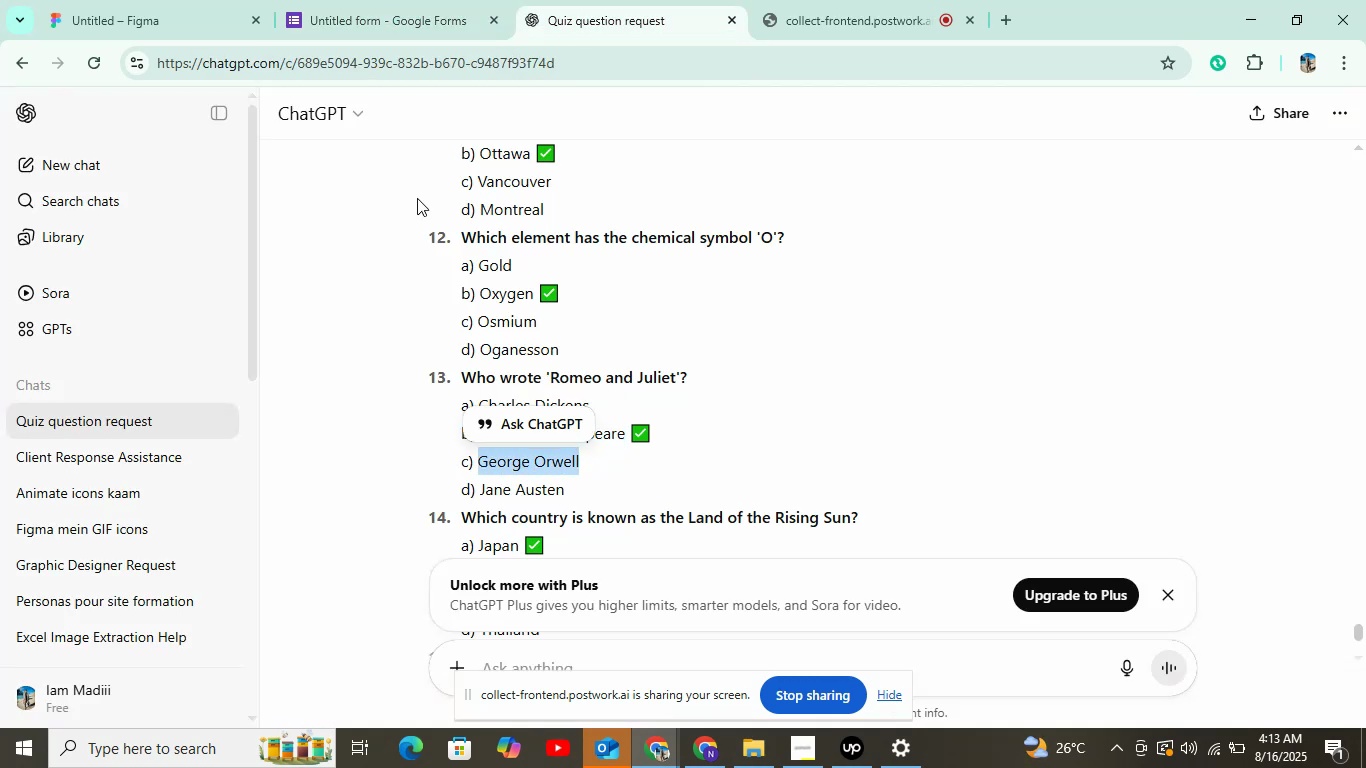 
left_click([378, 5])
 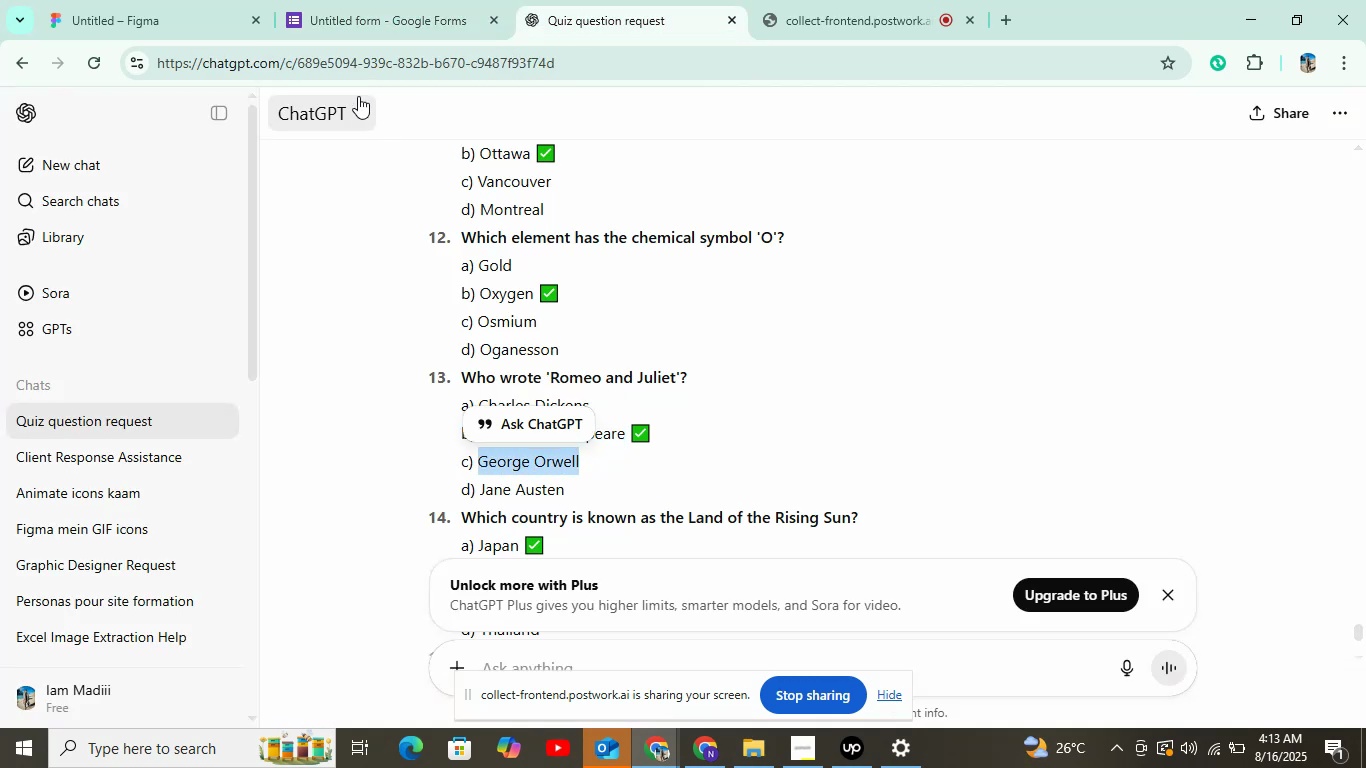 
hold_key(key=ControlLeft, duration=0.41)
 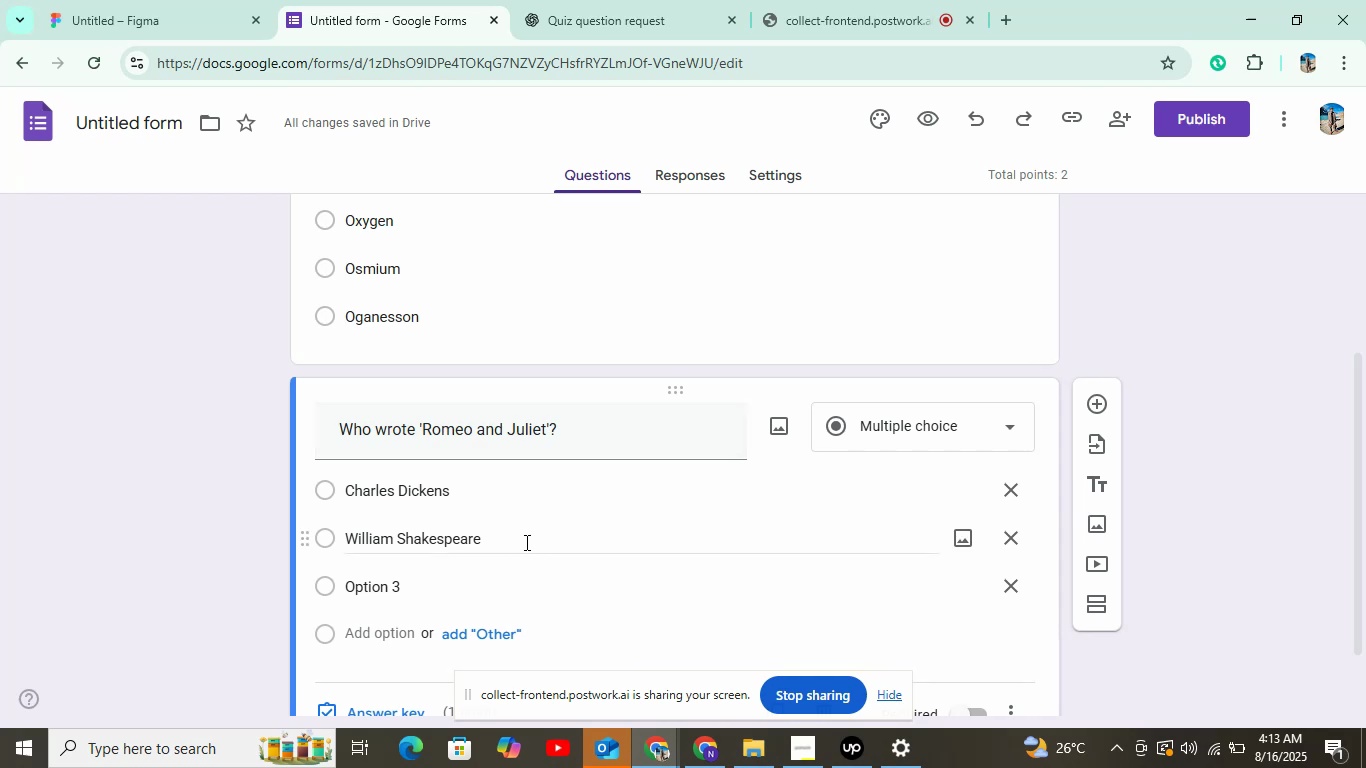 
left_click([417, 574])
 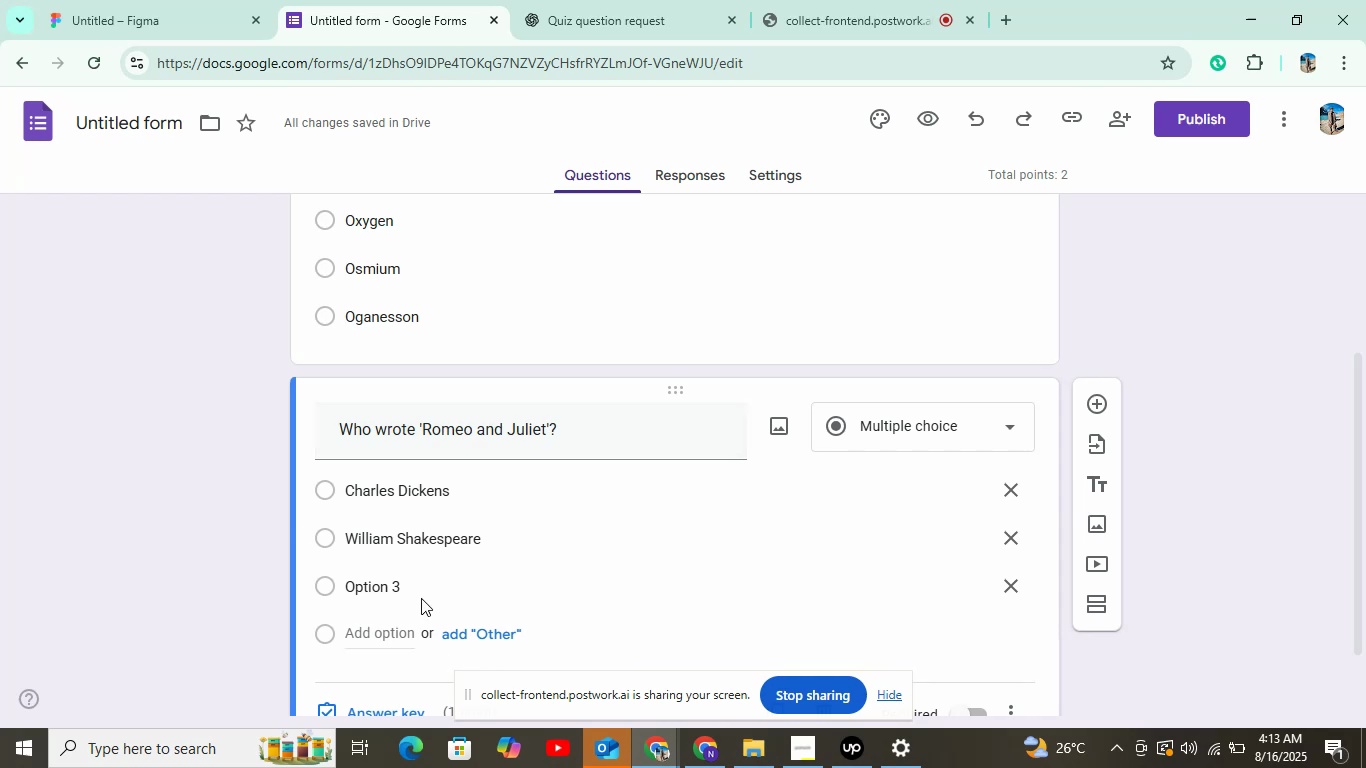 
key(Control+V)
 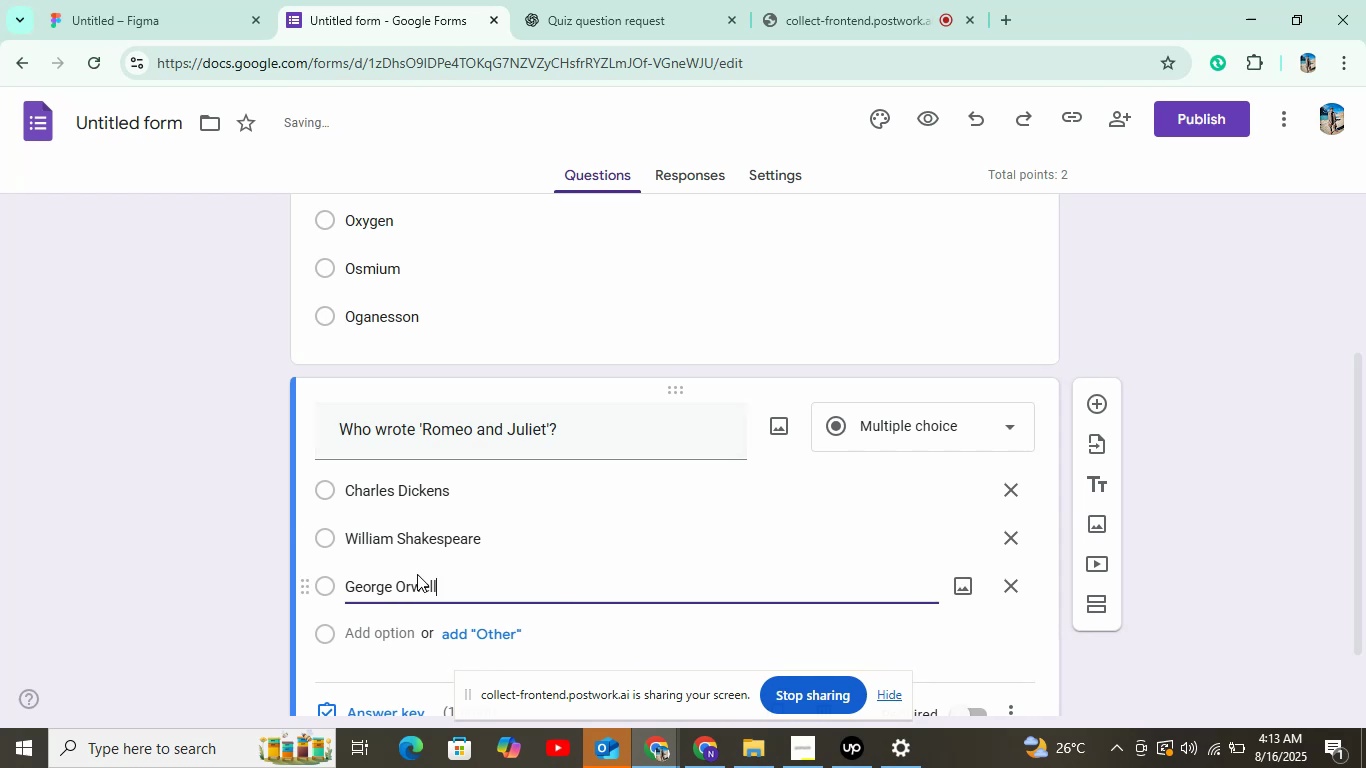 
left_click([380, 629])
 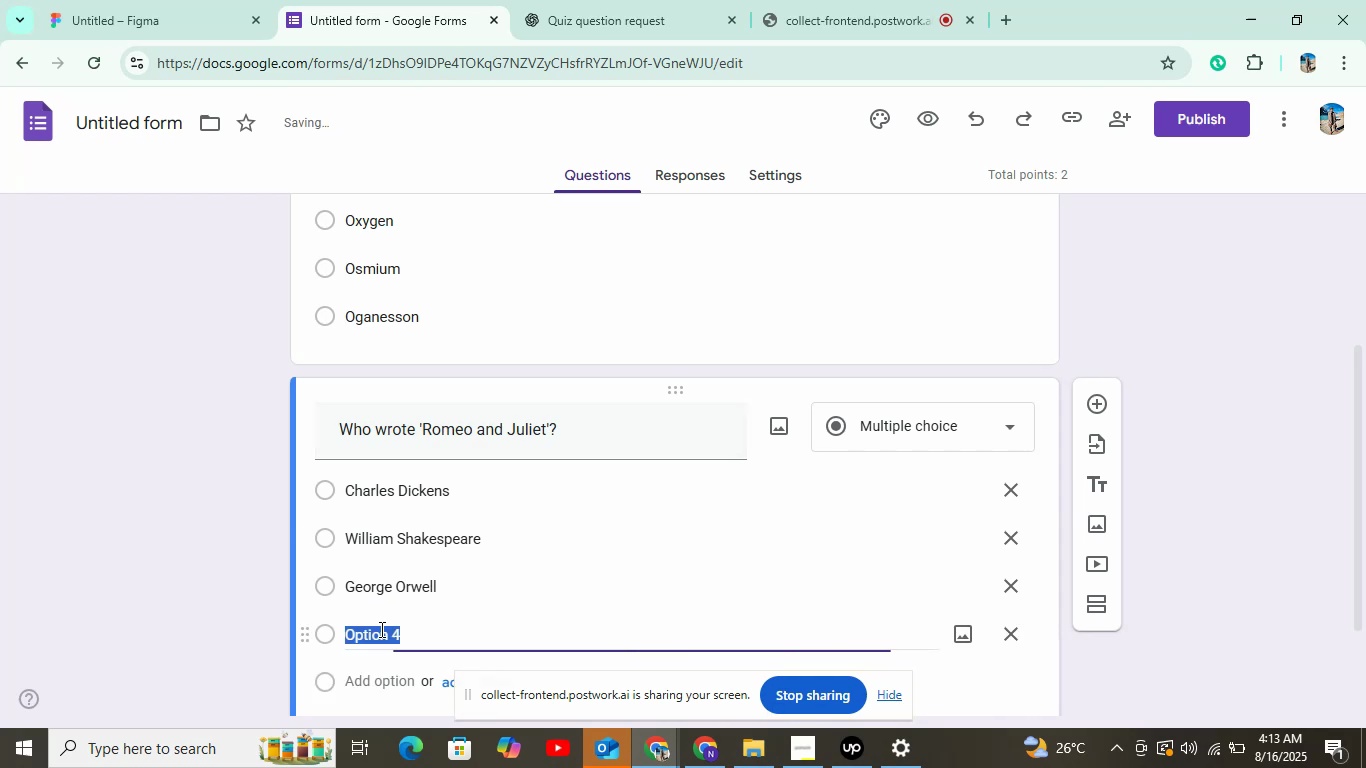 
left_click([549, 15])
 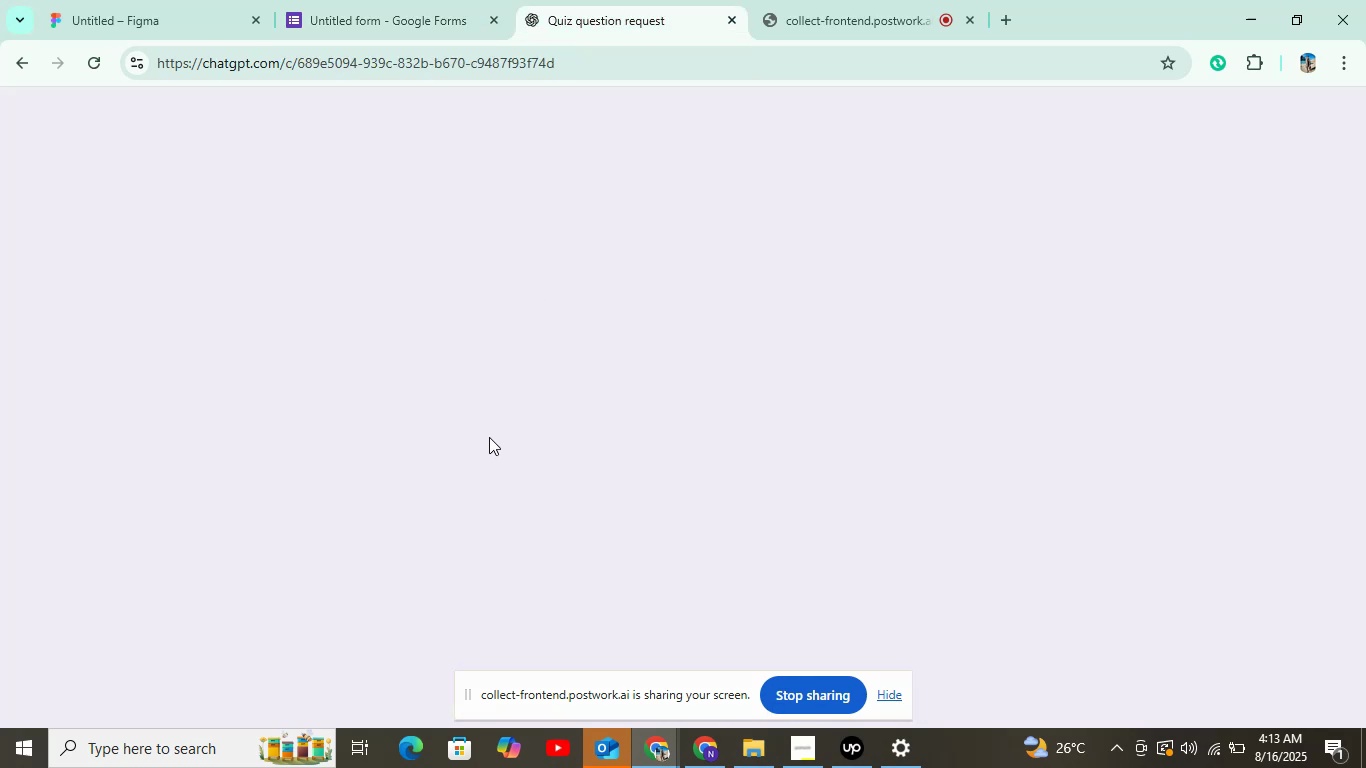 
left_click_drag(start_coordinate=[484, 490], to_coordinate=[612, 495])
 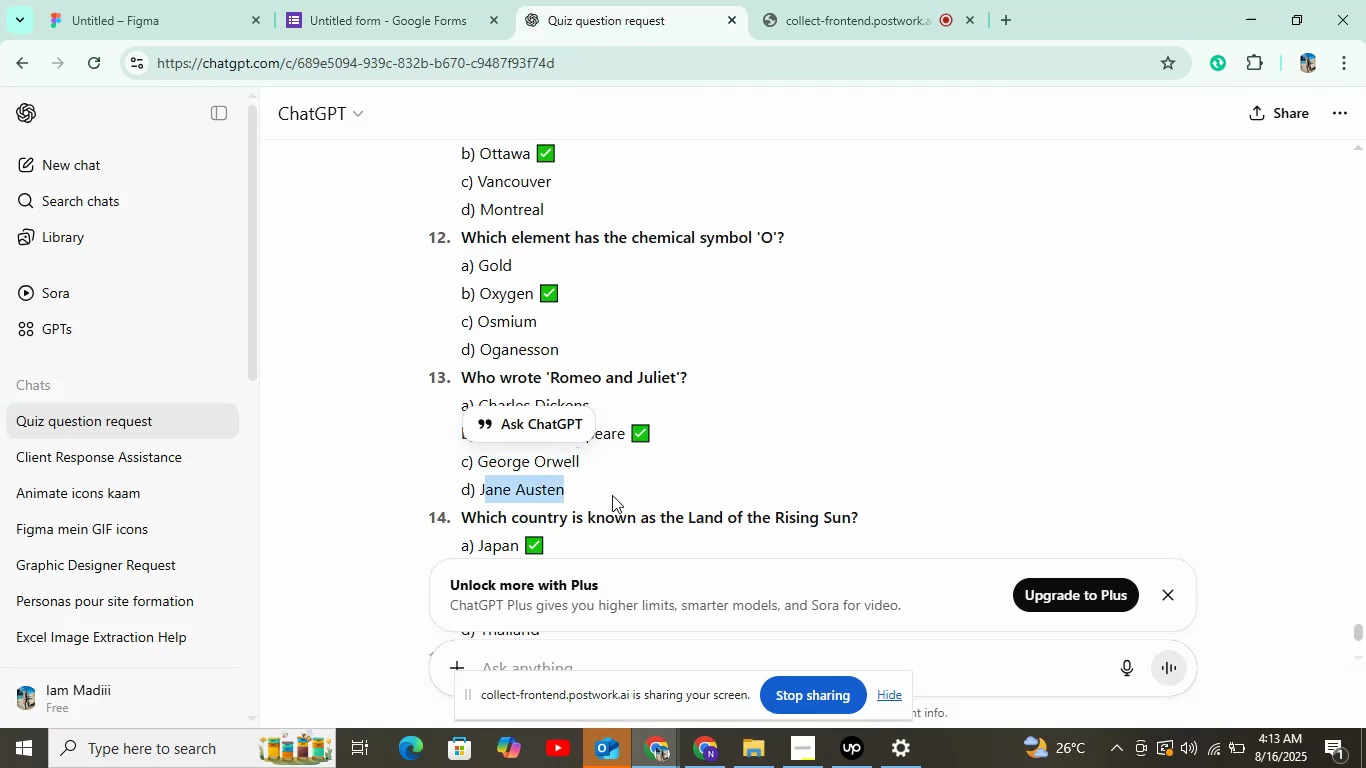 
left_click([599, 495])
 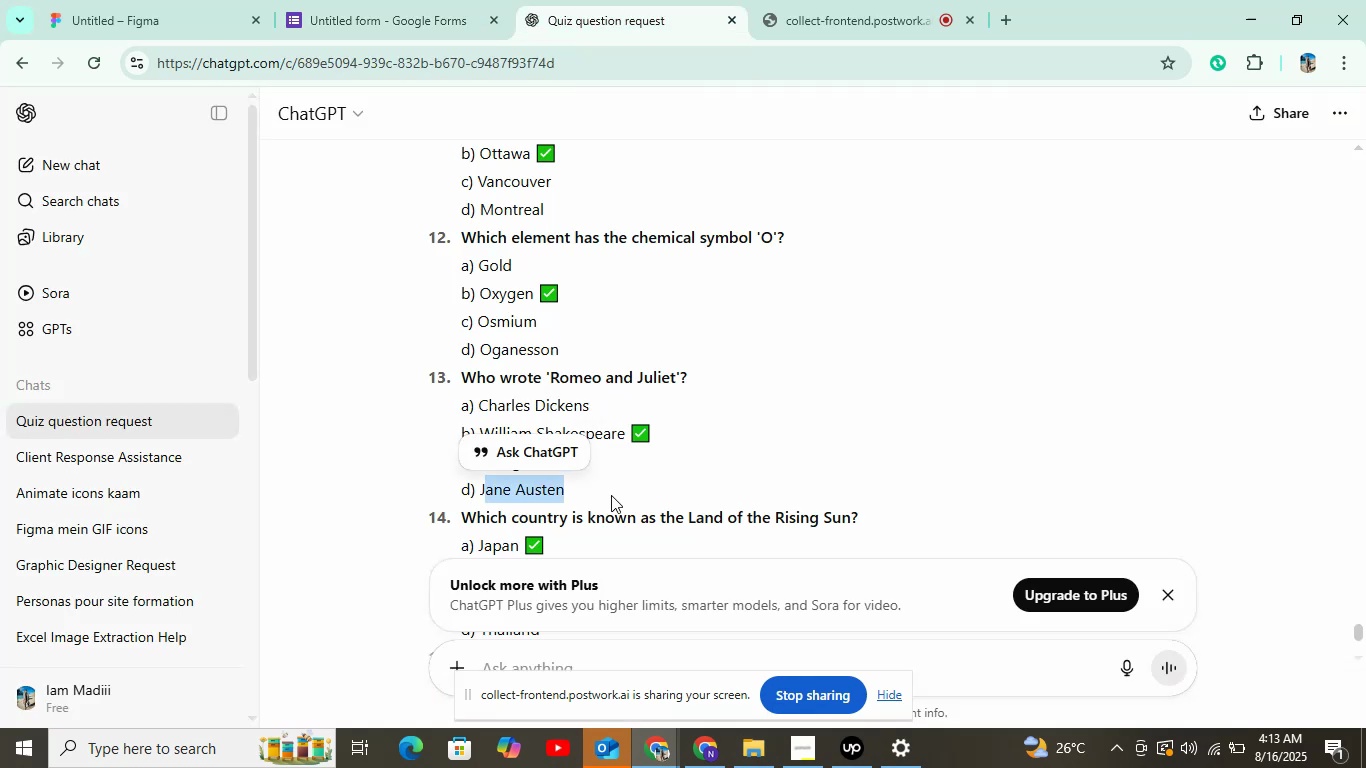 
left_click_drag(start_coordinate=[577, 493], to_coordinate=[479, 493])
 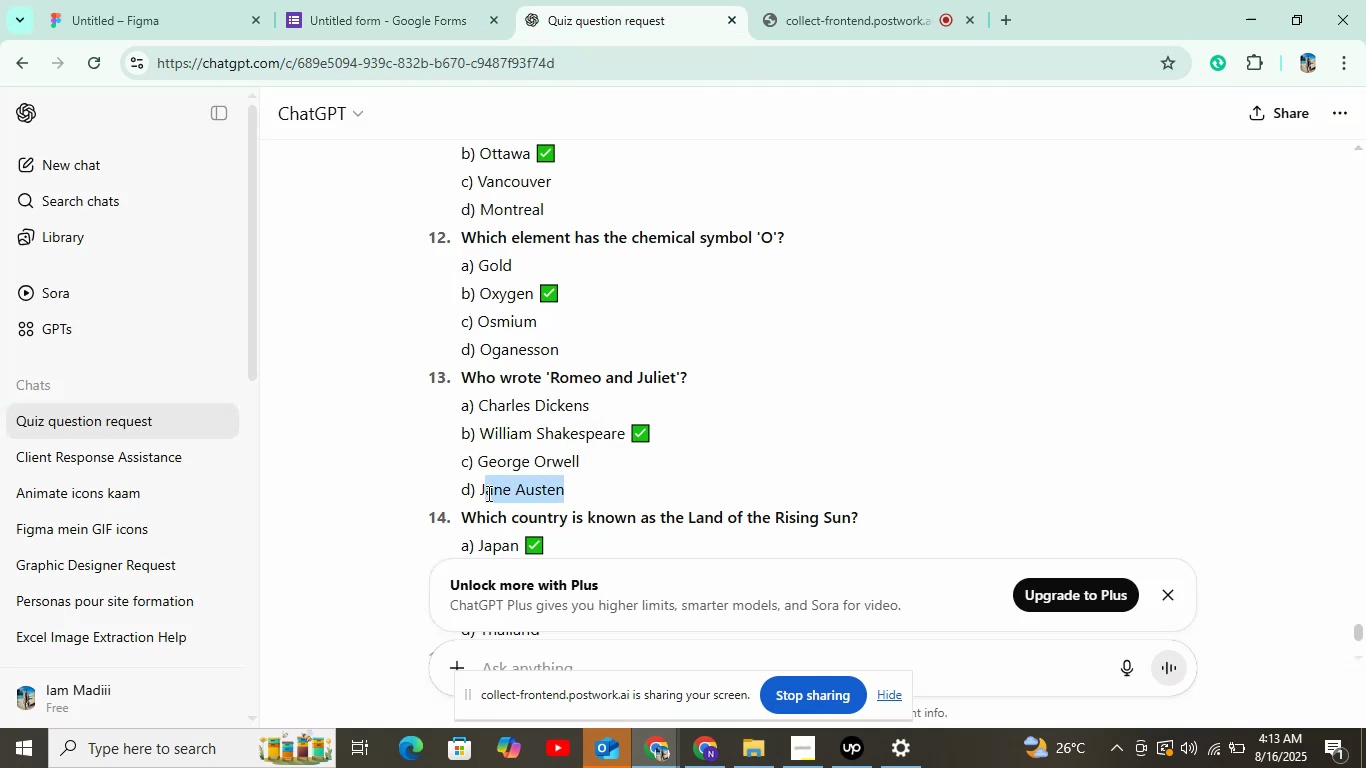 
key(Control+C)
 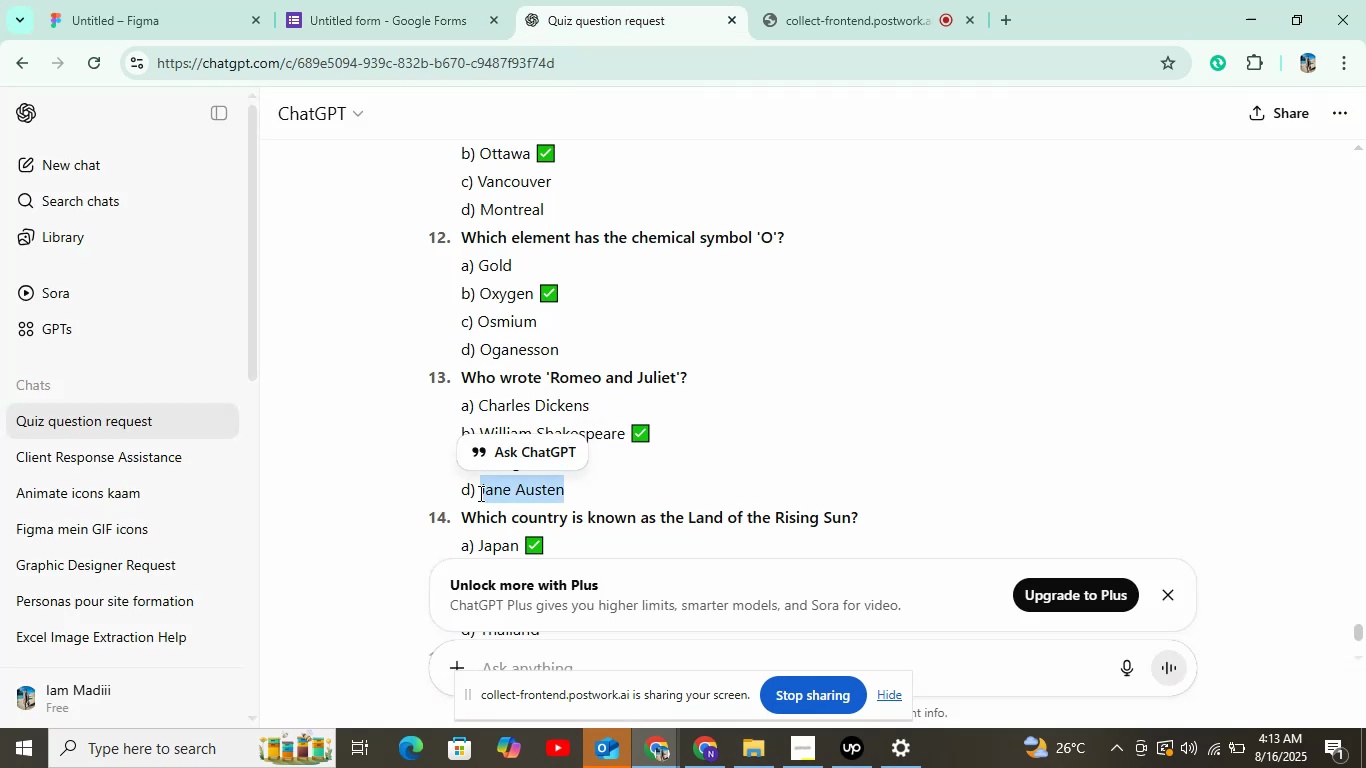 
left_click([436, 0])
 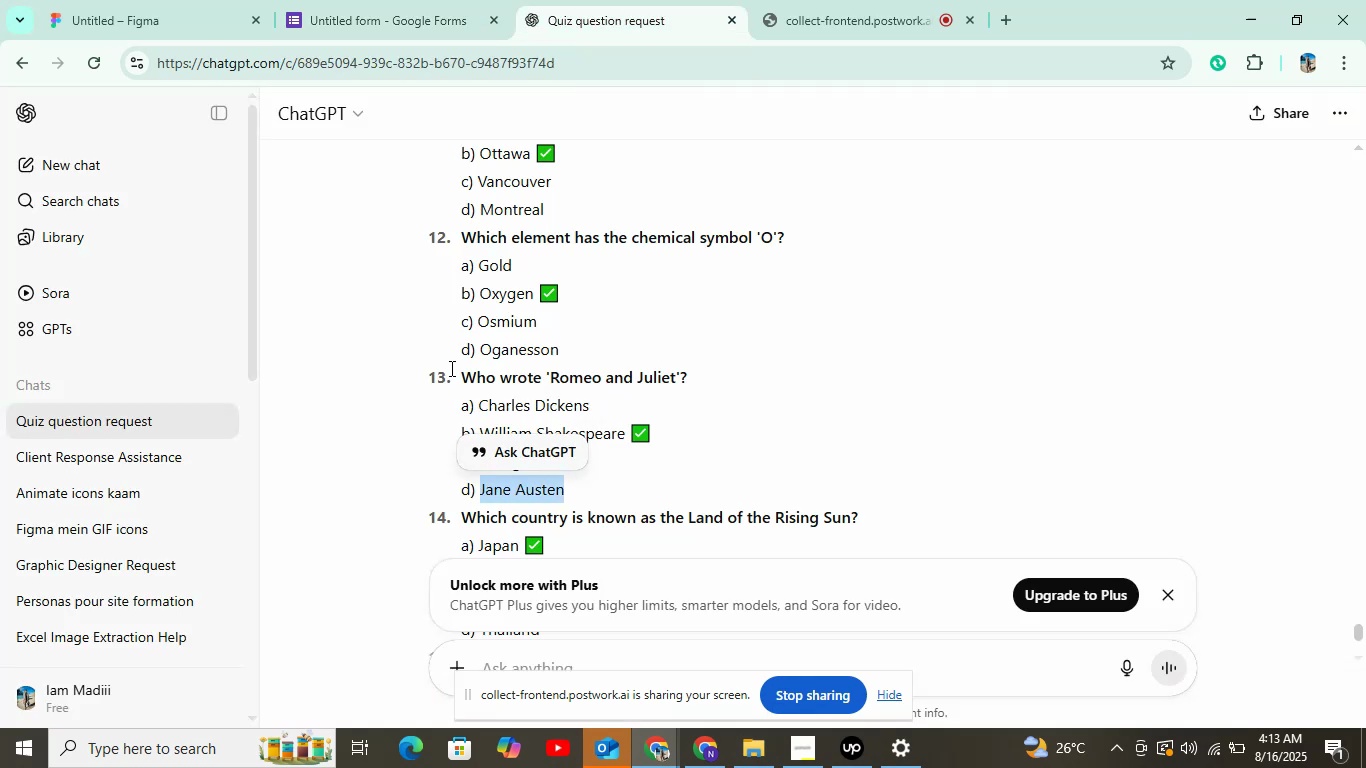 
key(Control+V)
 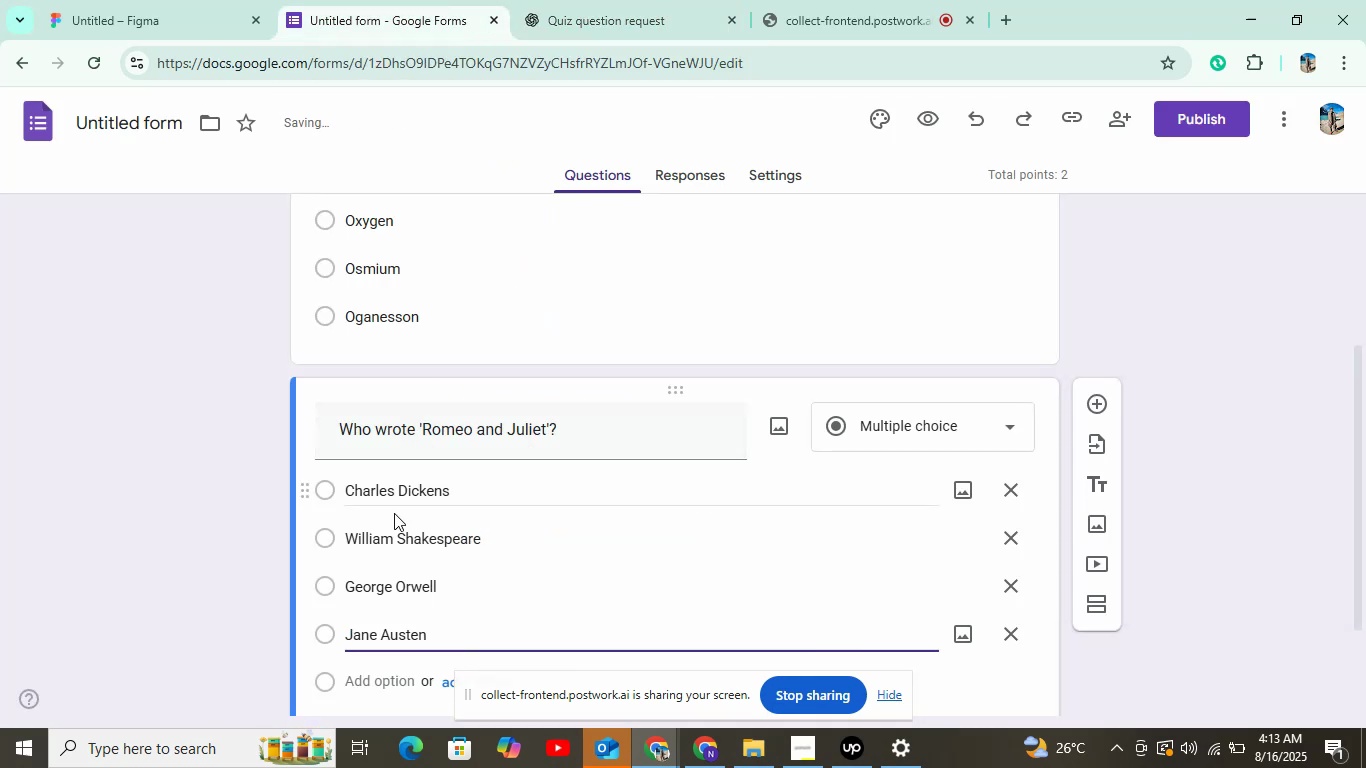 
left_click([575, 85])
 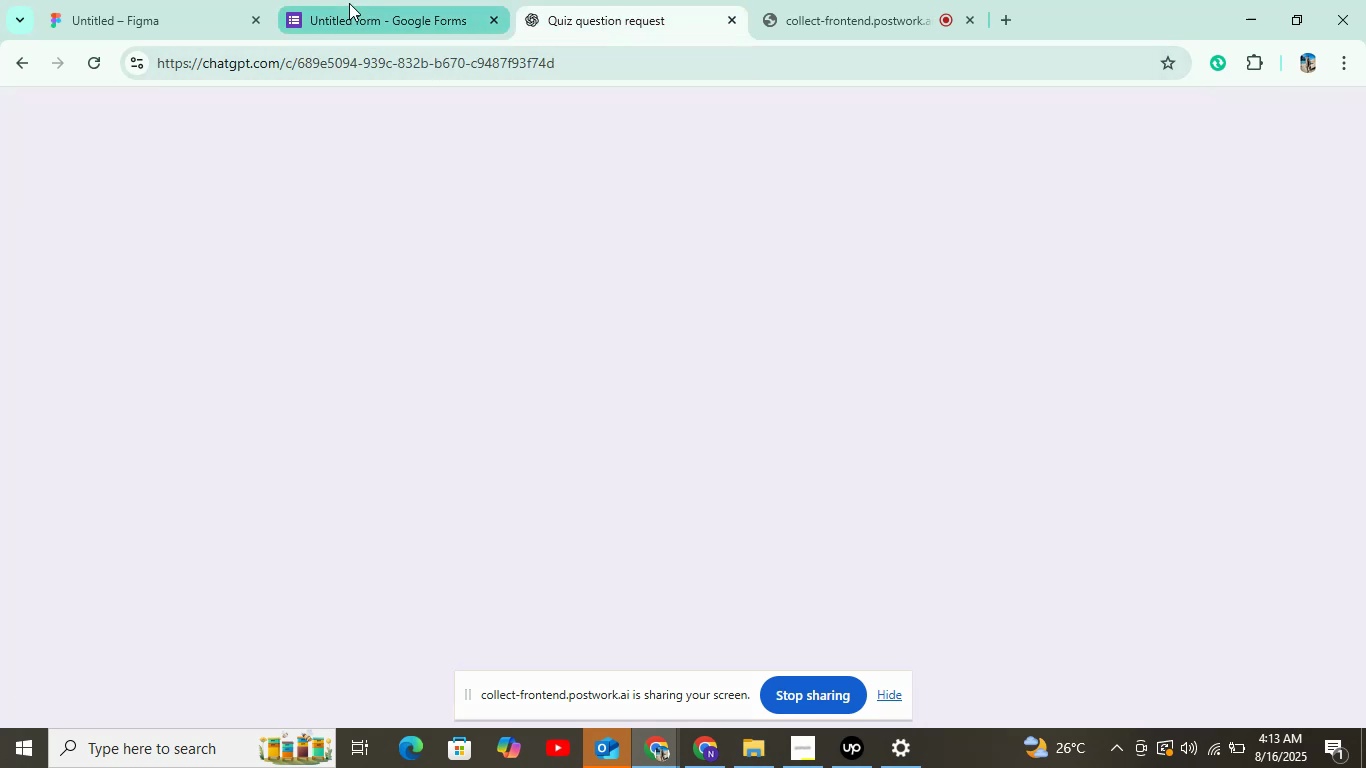 
left_click([349, 2])
 